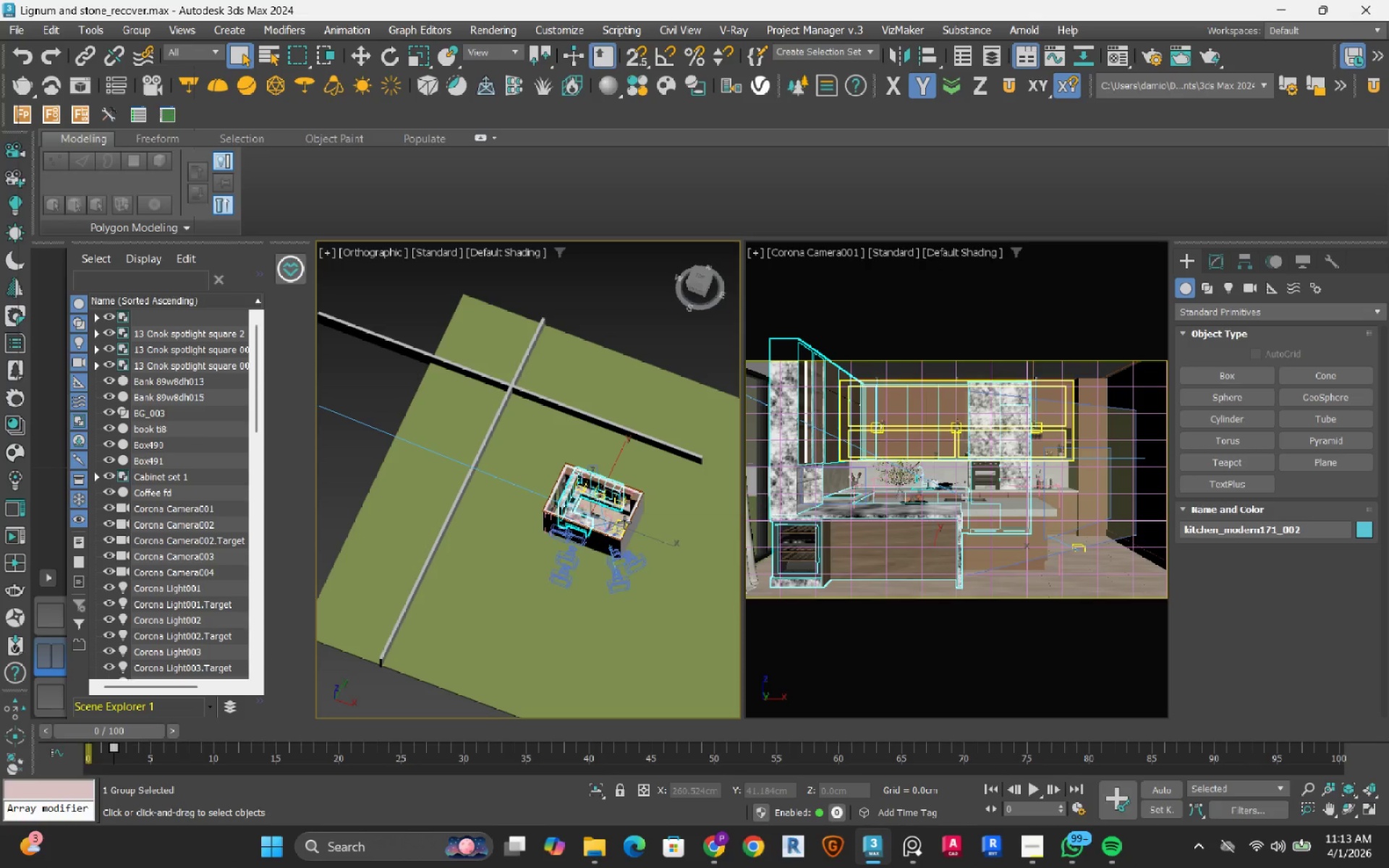 
key(W)
 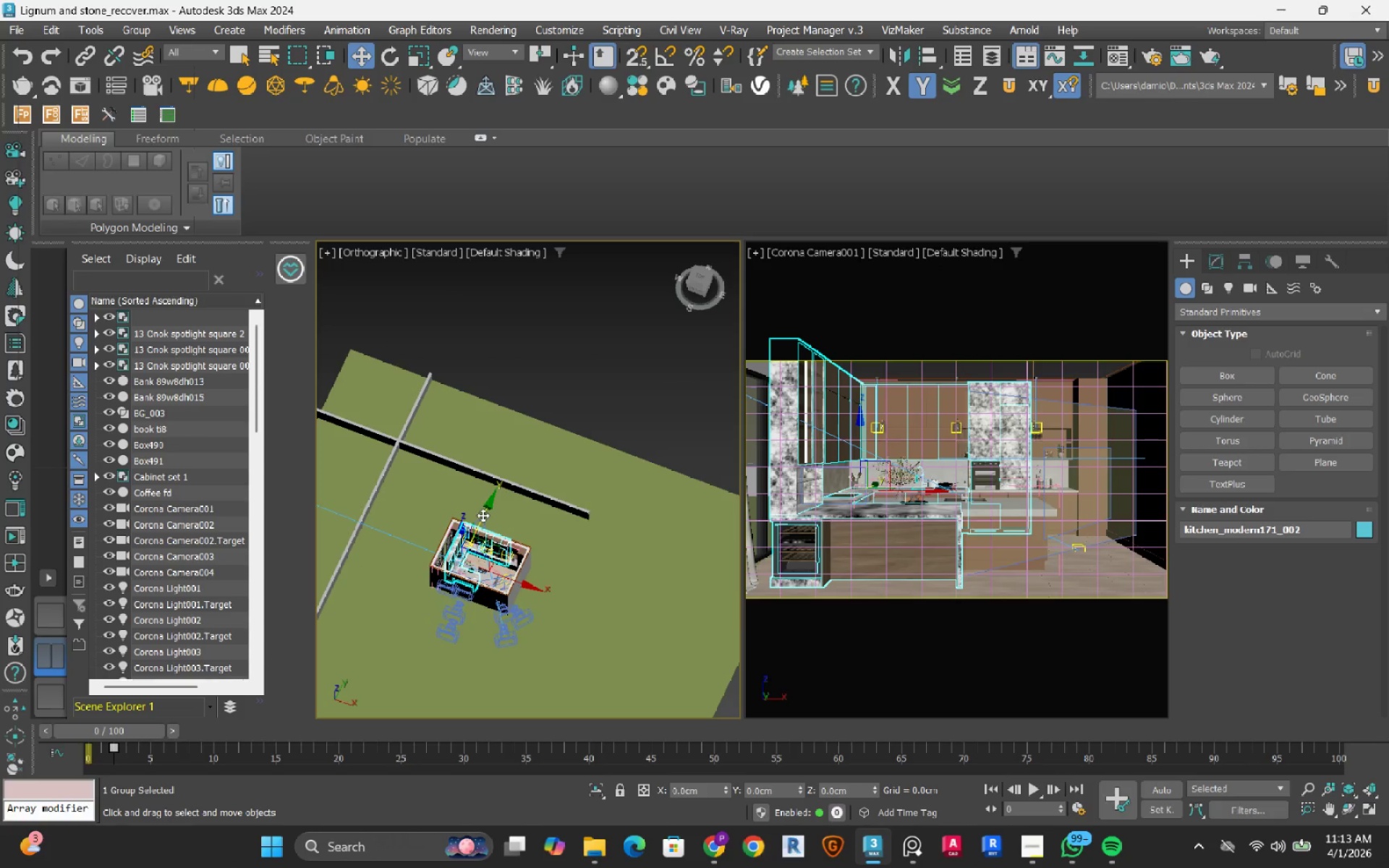 
left_click_drag(start_coordinate=[483, 515], to_coordinate=[600, 346])
 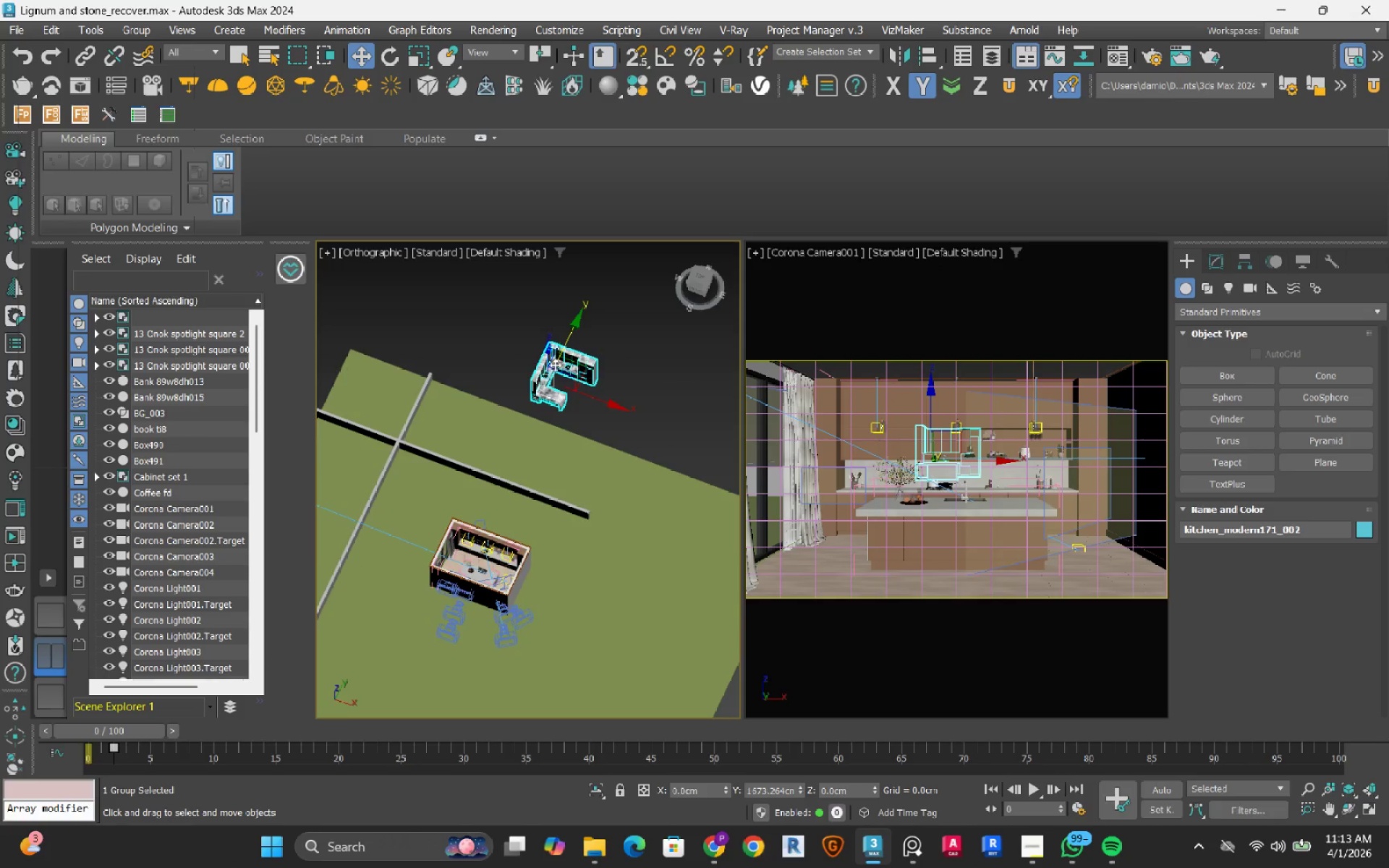 
scroll: coordinate [553, 365], scroll_direction: up, amount: 3.0
 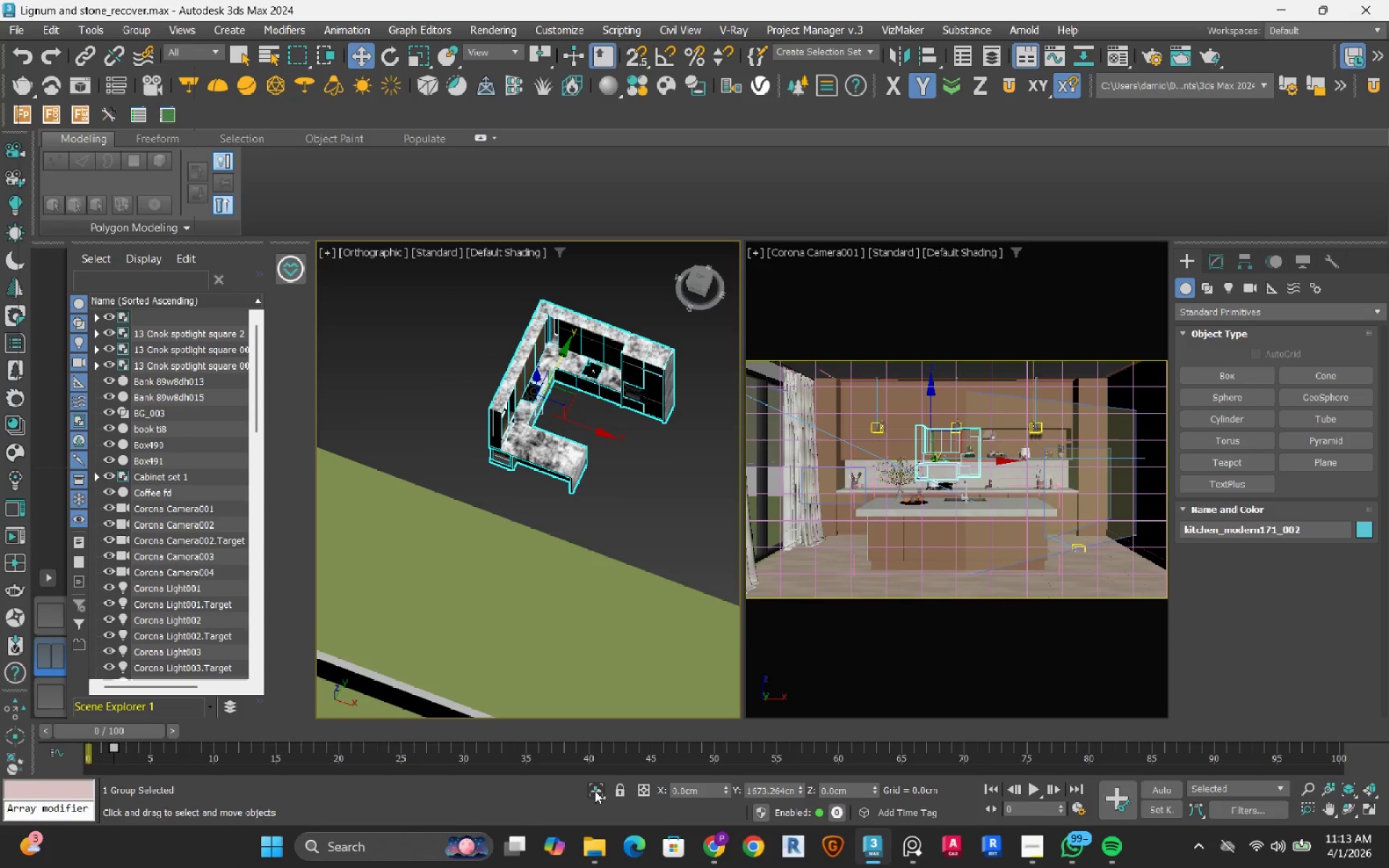 
left_click([598, 791])
 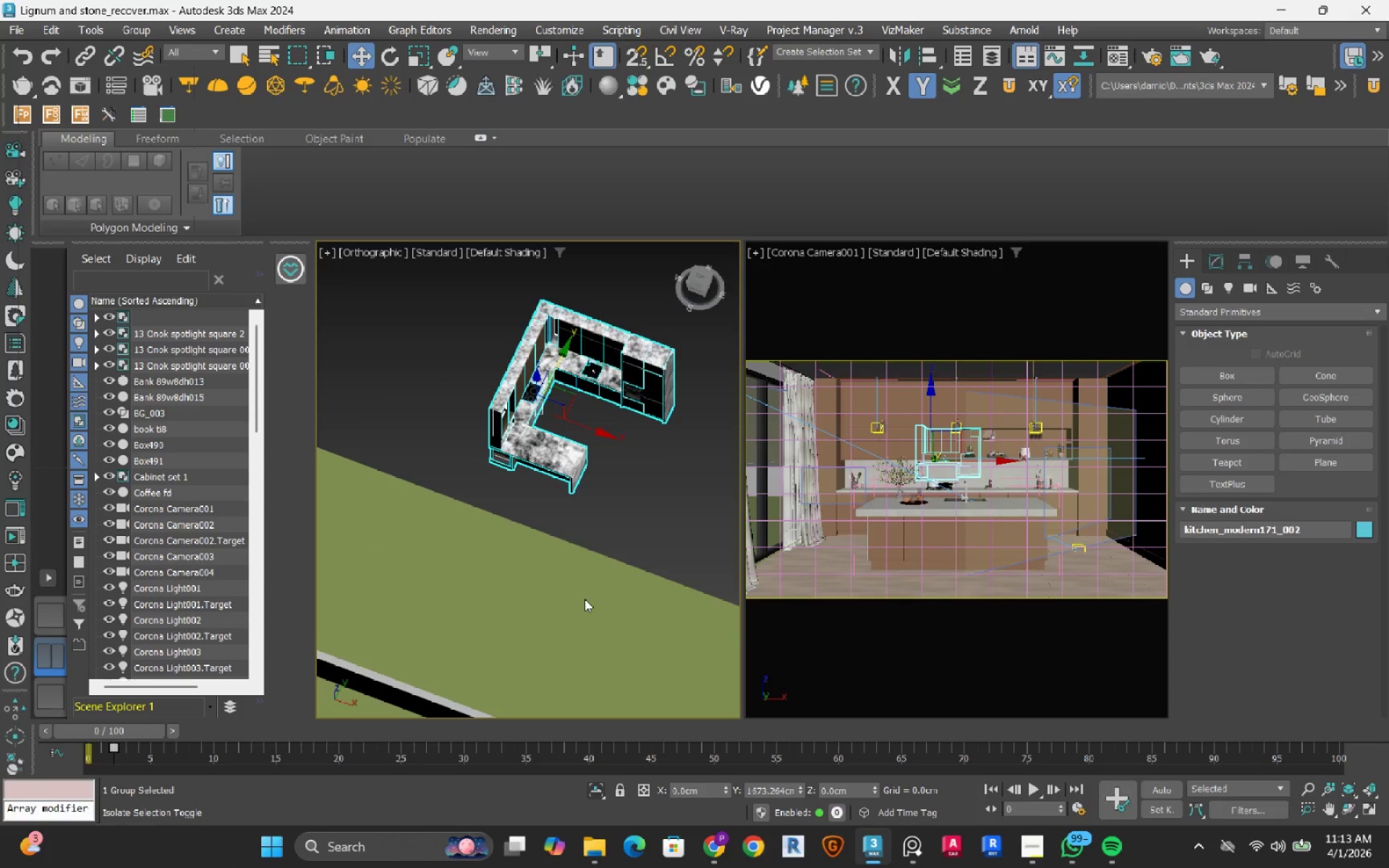 
hold_key(key=AltLeft, duration=0.47)
 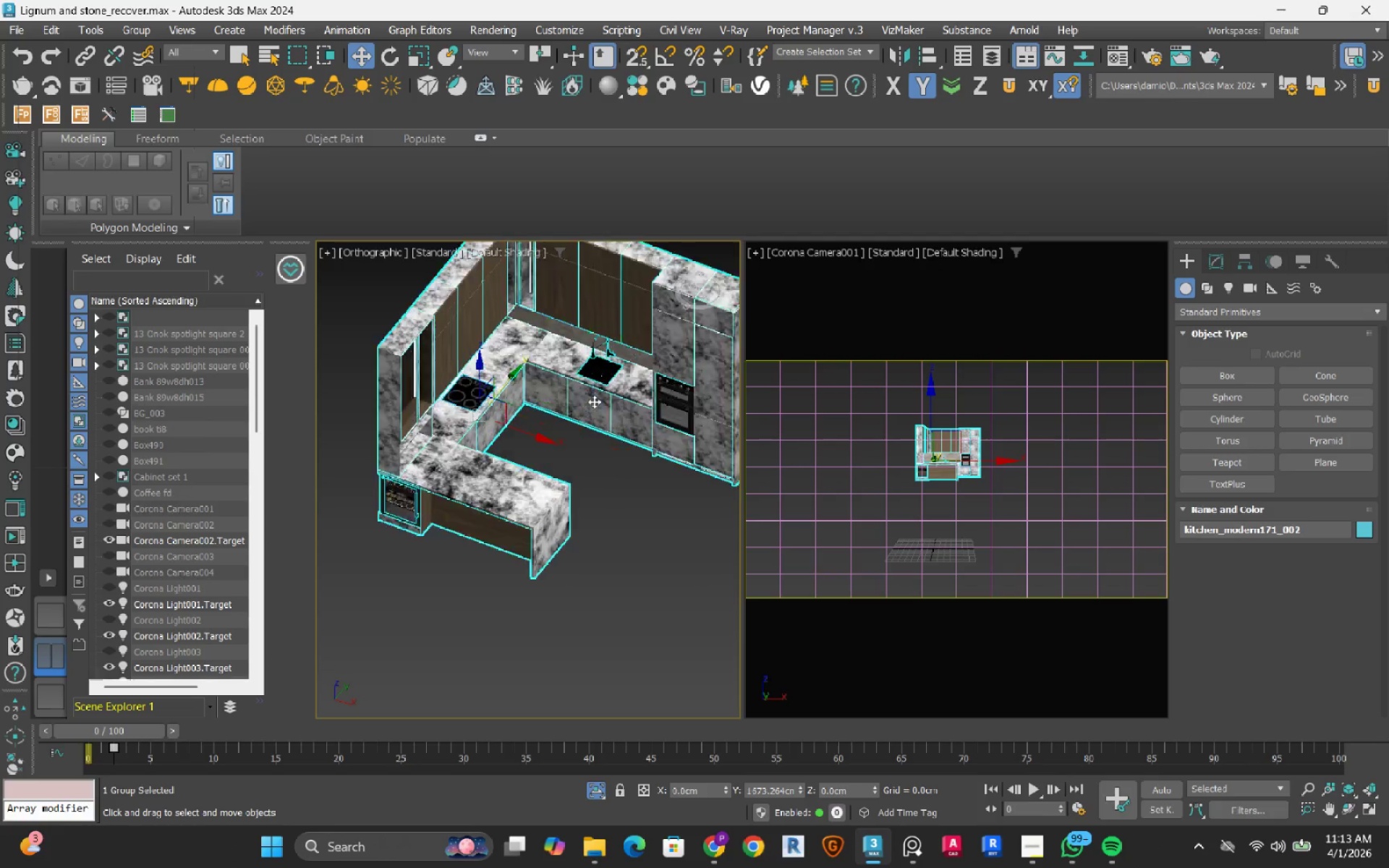 
hold_key(key=AltLeft, duration=0.62)
 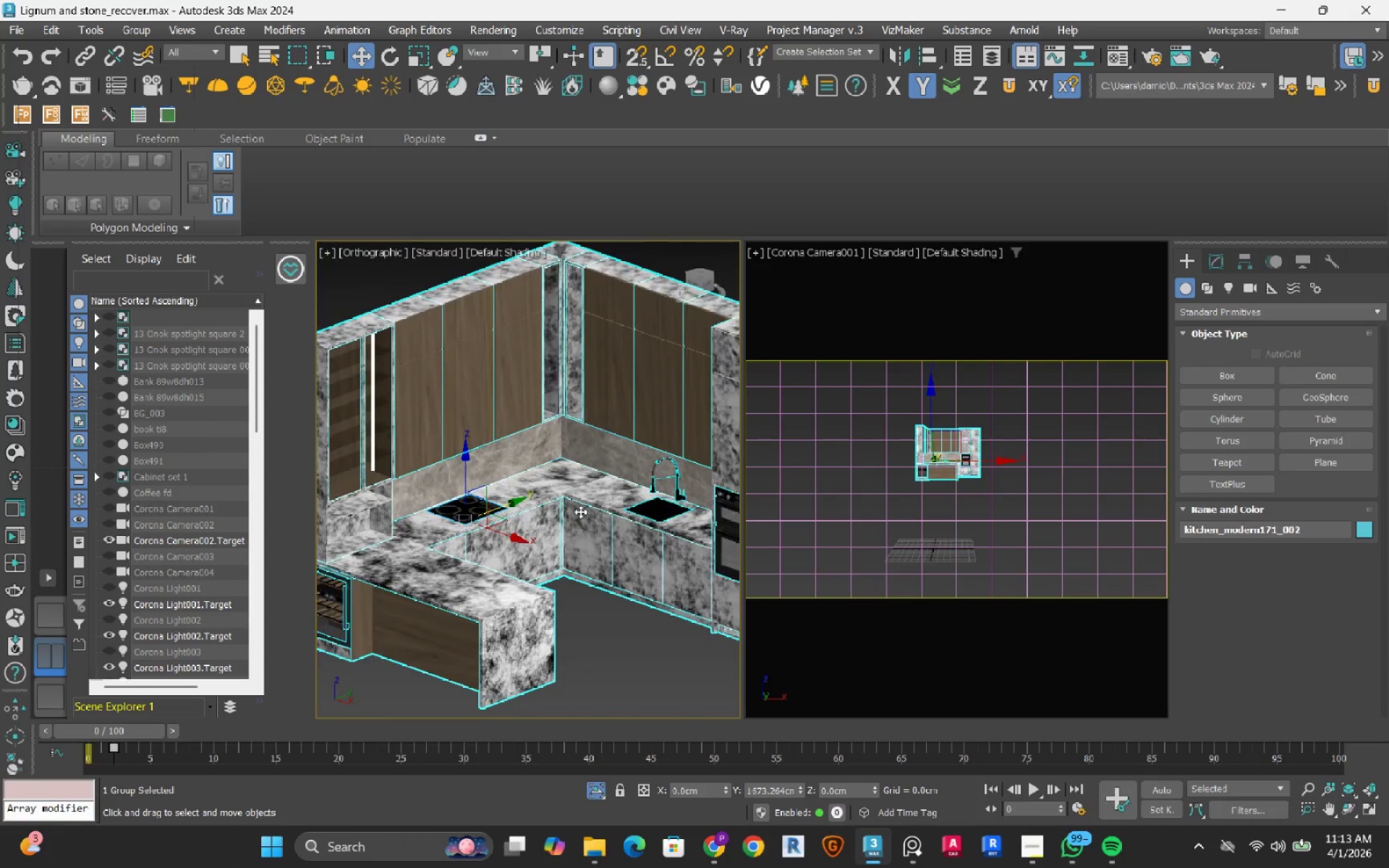 
scroll: coordinate [594, 401], scroll_direction: up, amount: 3.0
 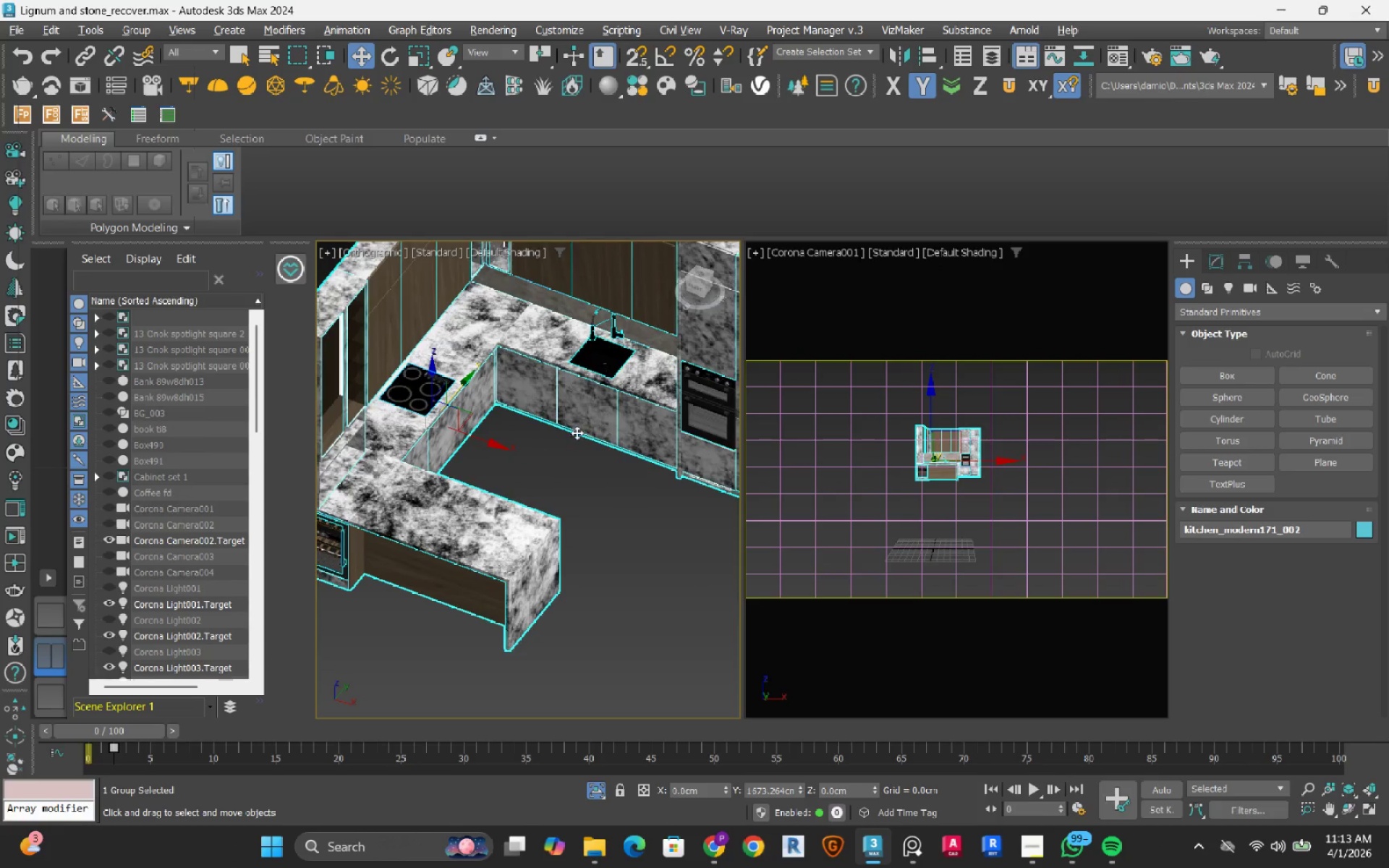 
scroll: coordinate [580, 511], scroll_direction: down, amount: 1.0
 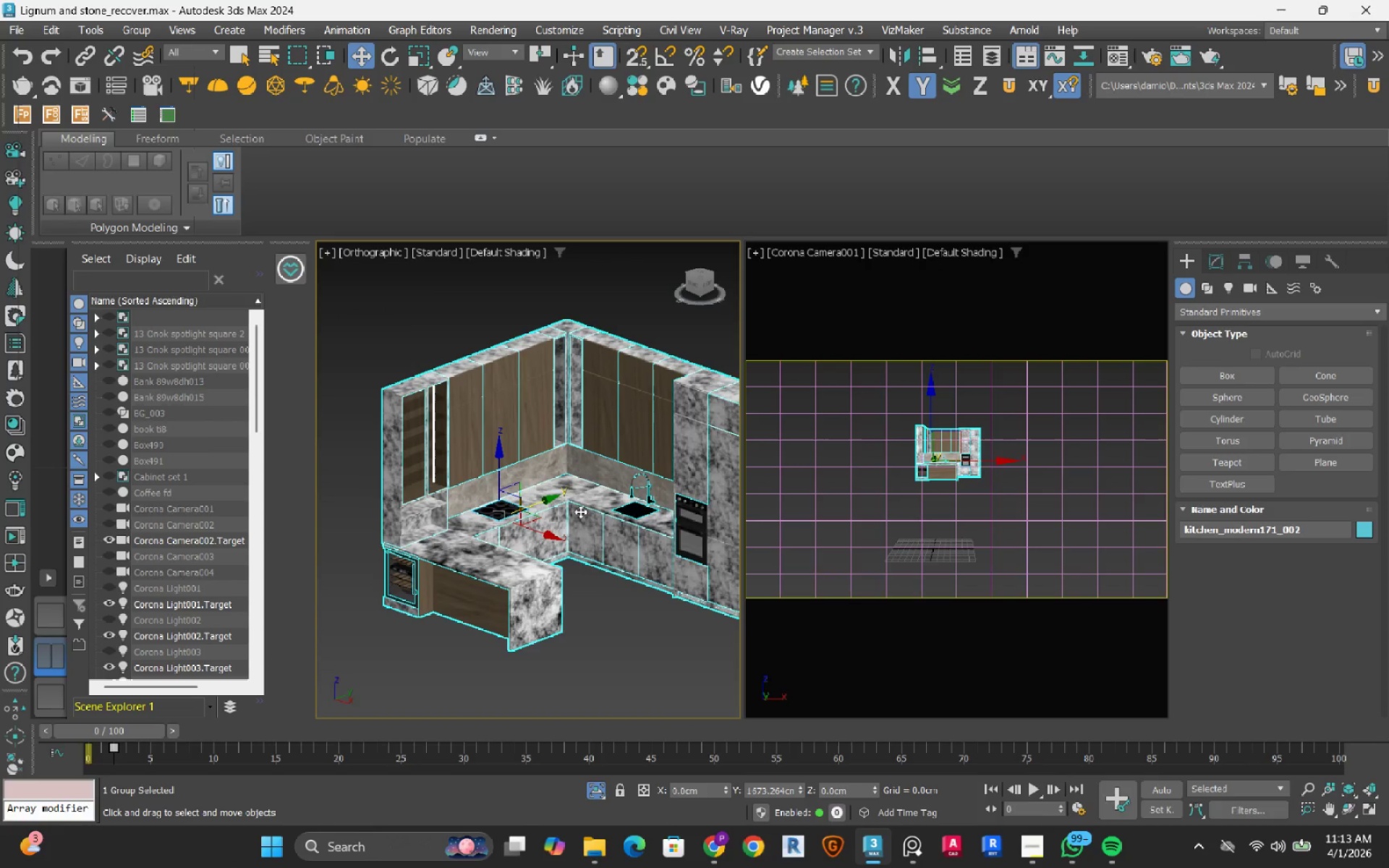 
key(M)
 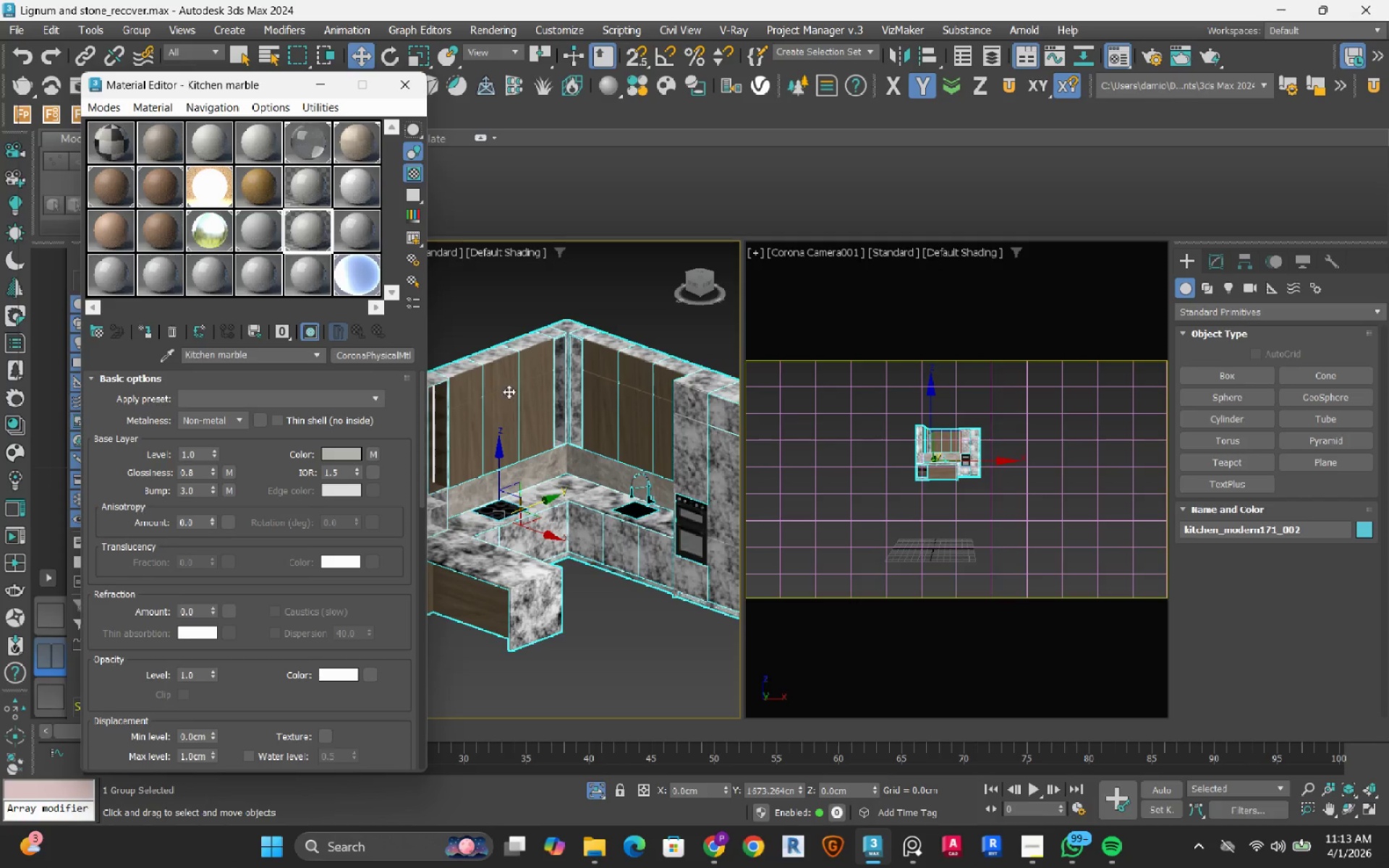 
wait(6.89)
 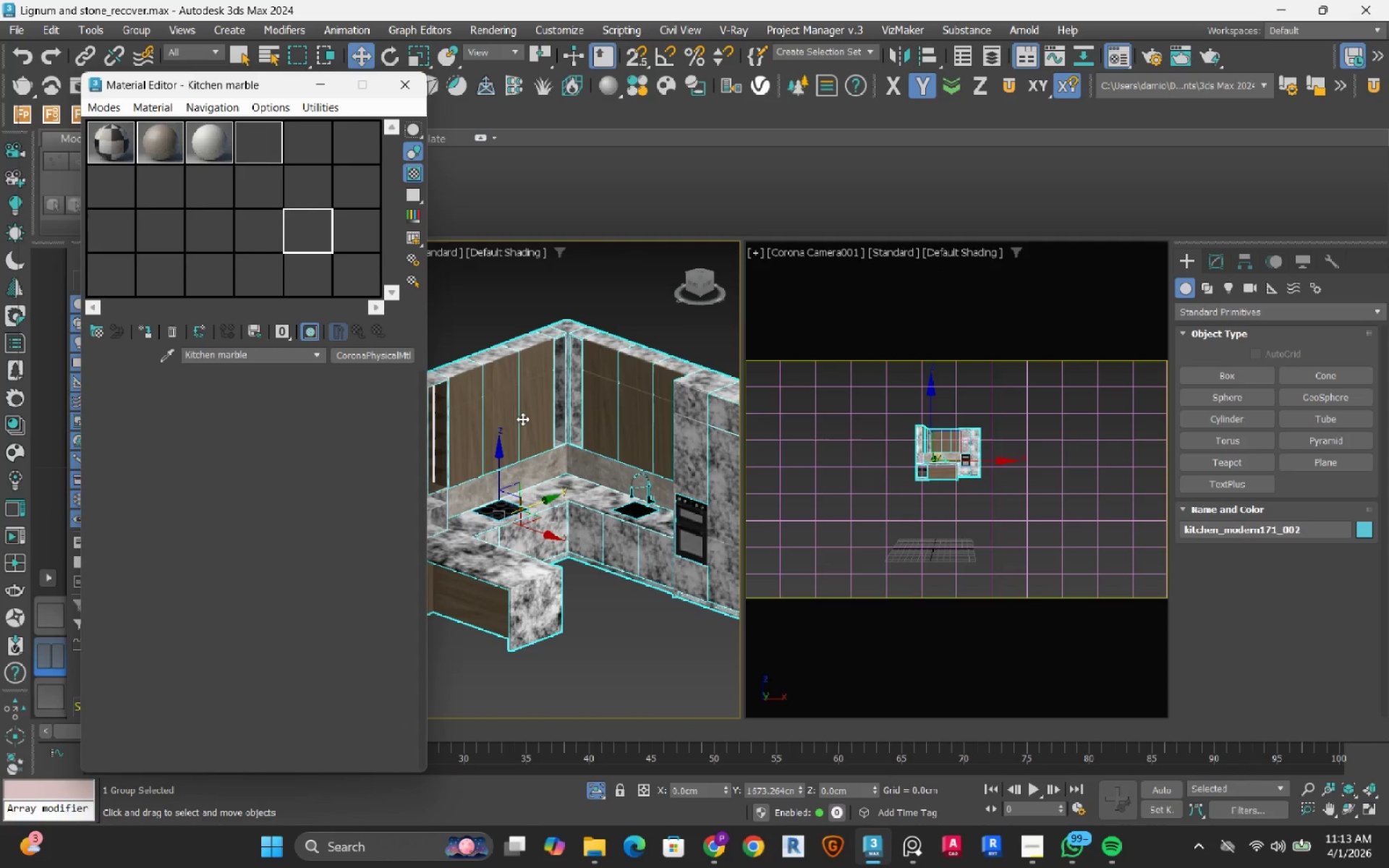 
left_click([161, 358])
 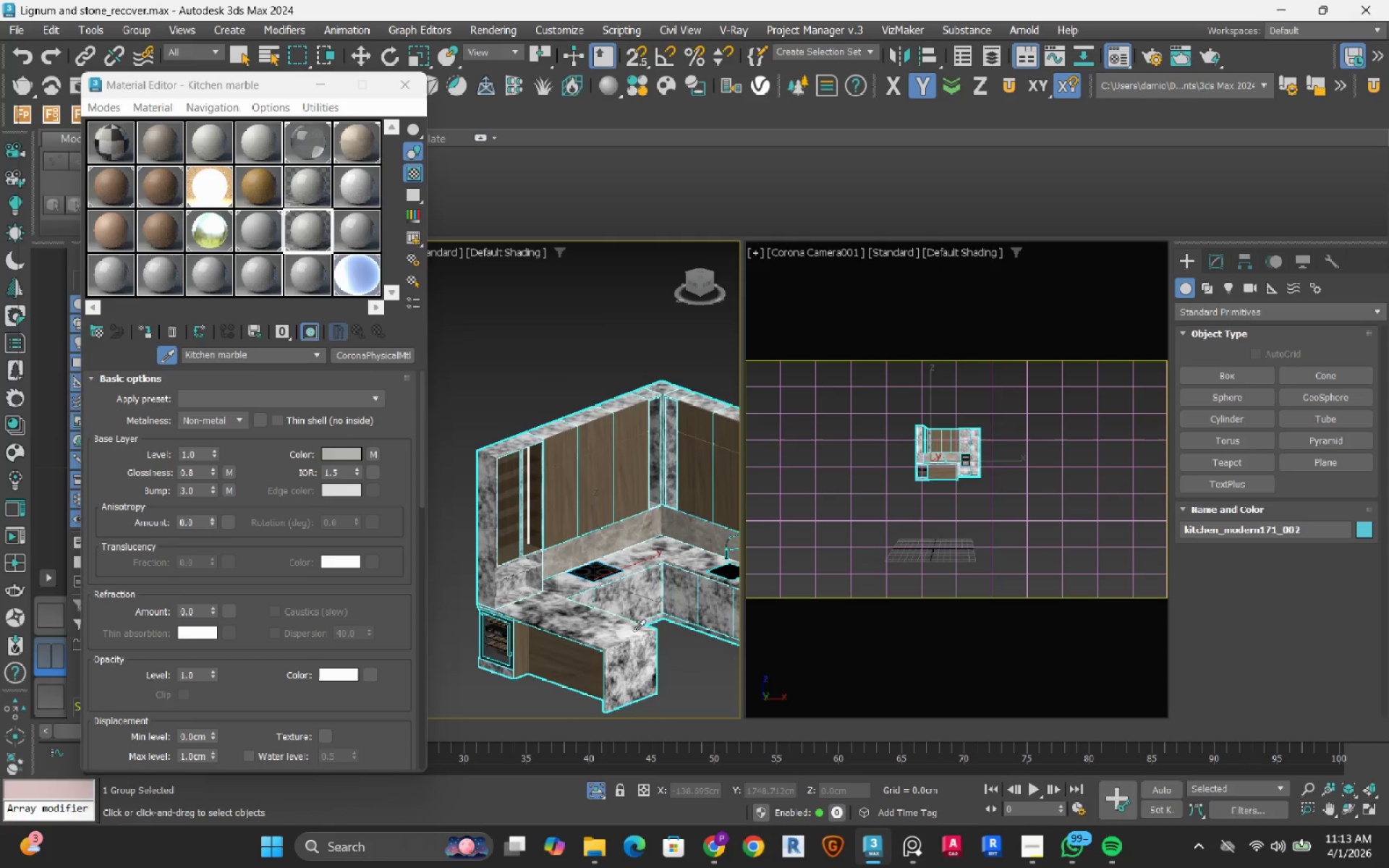 
left_click([638, 622])
 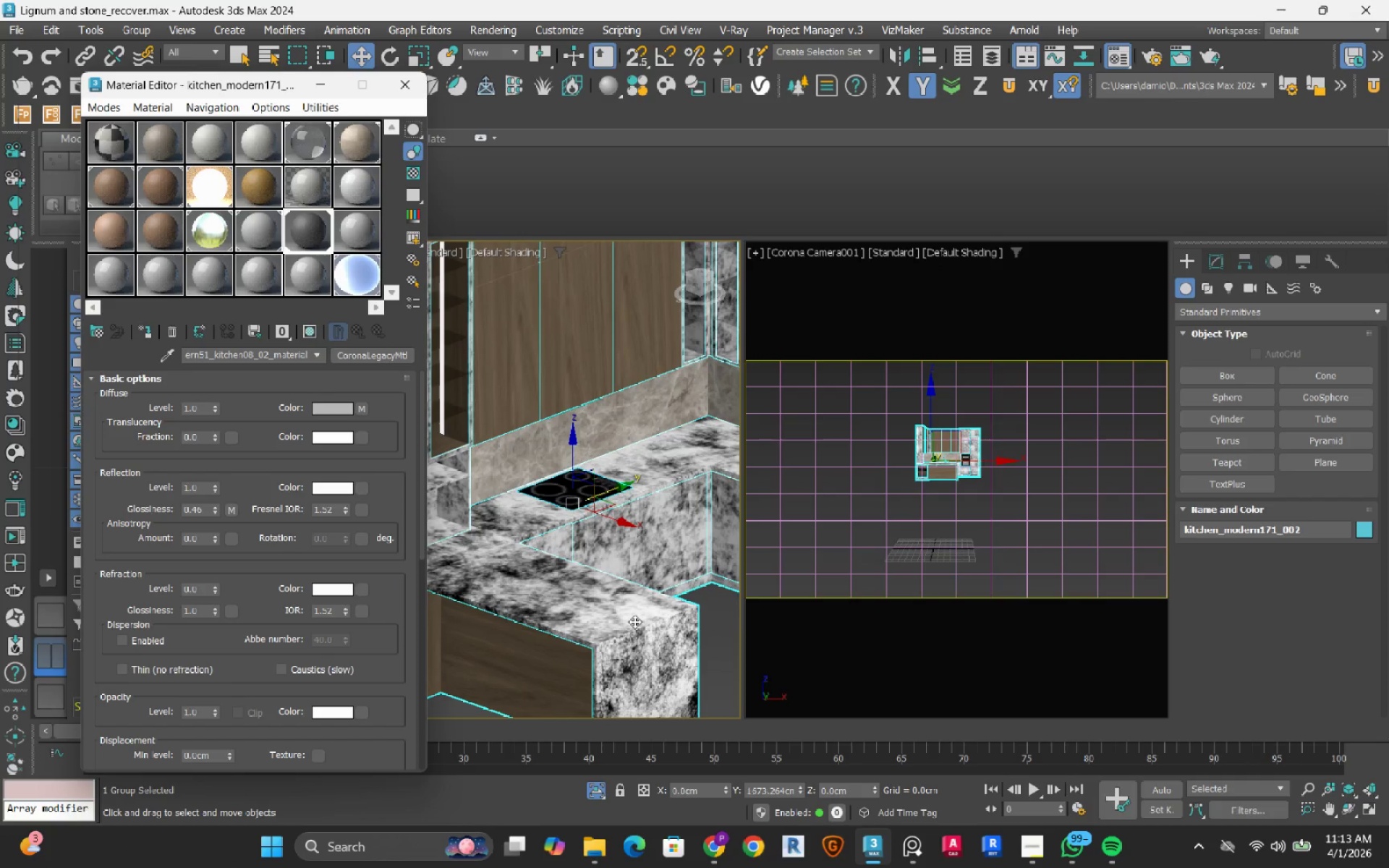 
scroll: coordinate [615, 654], scroll_direction: up, amount: 2.0
 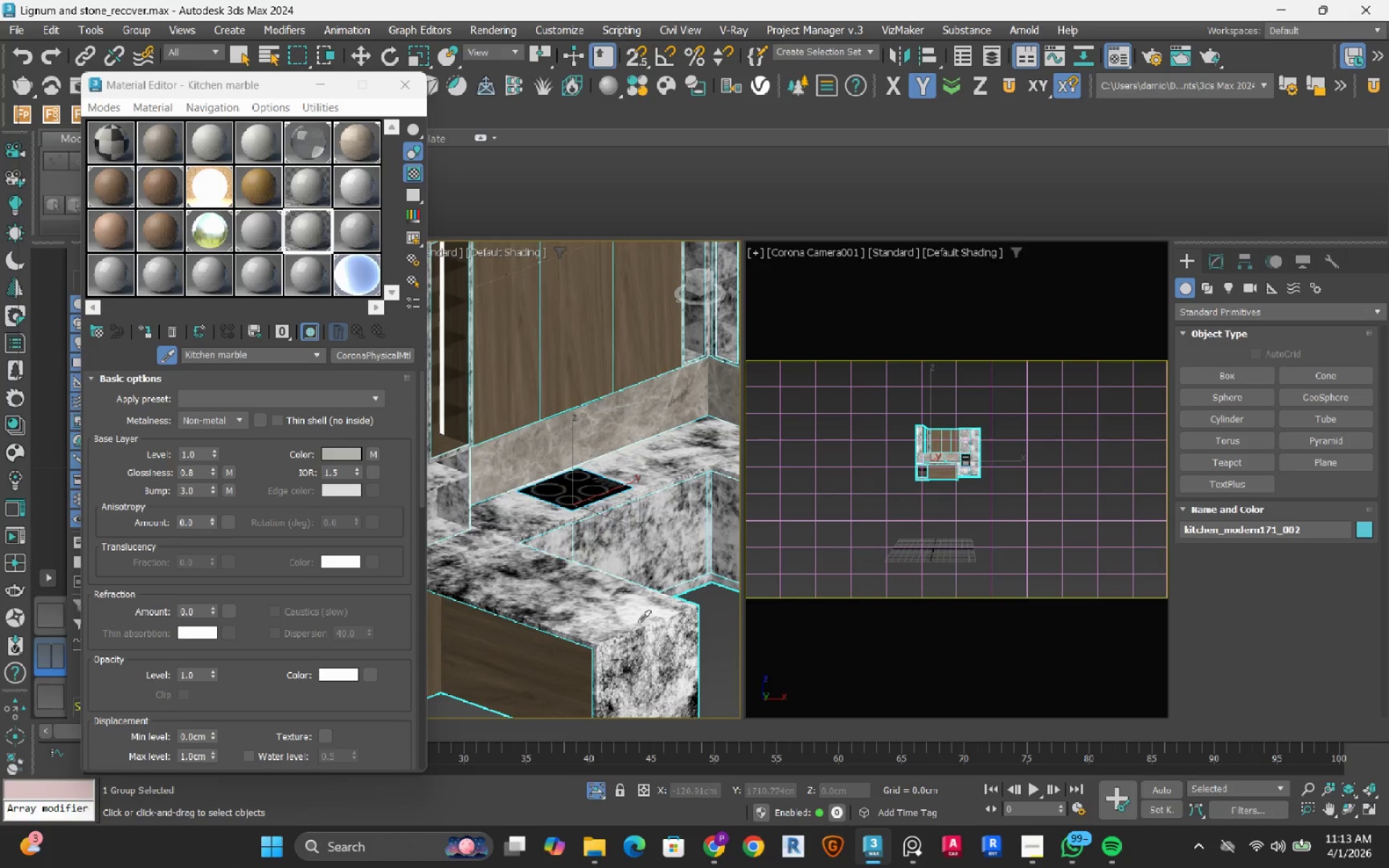 
wait(5.75)
 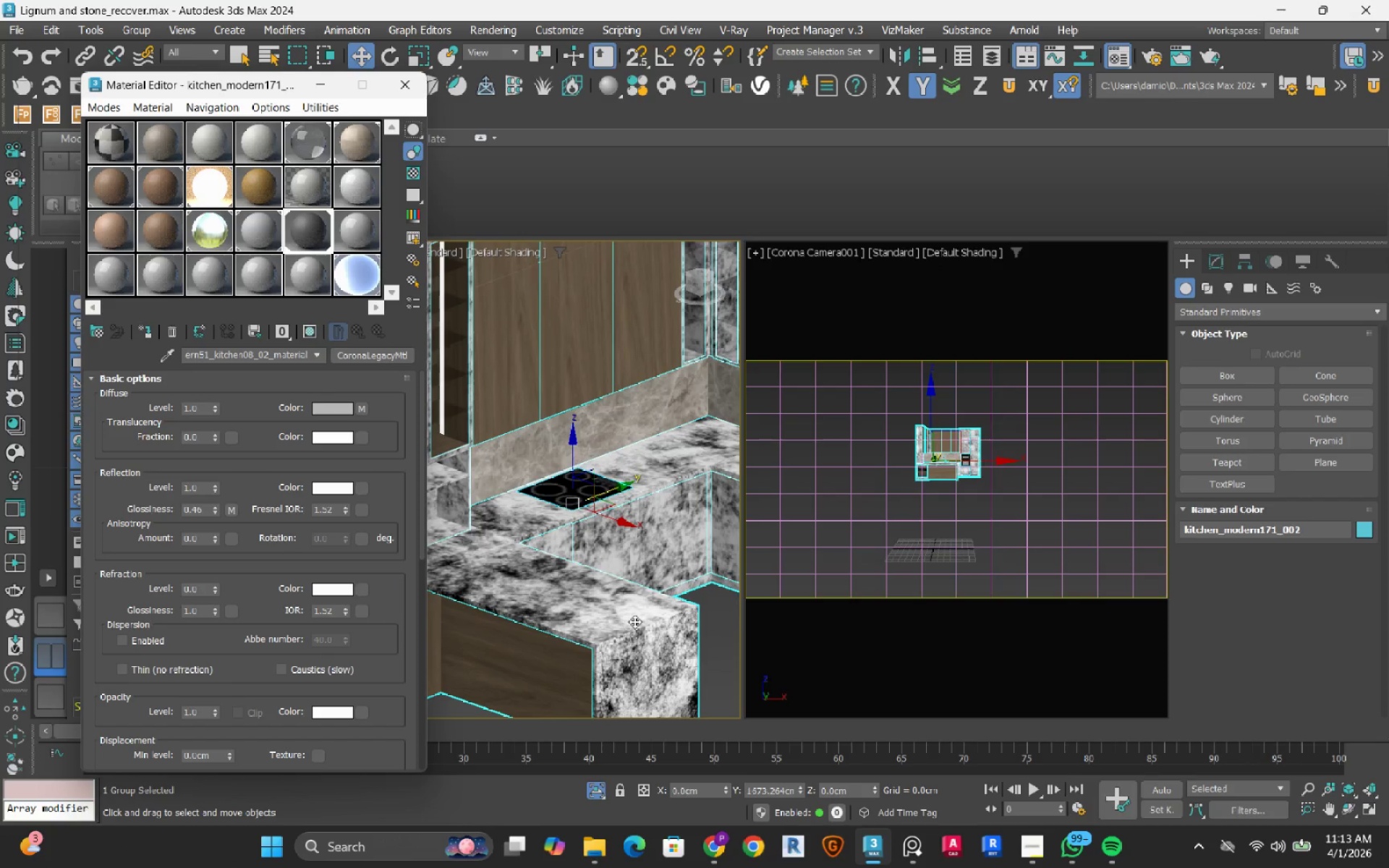 
left_click([597, 855])
 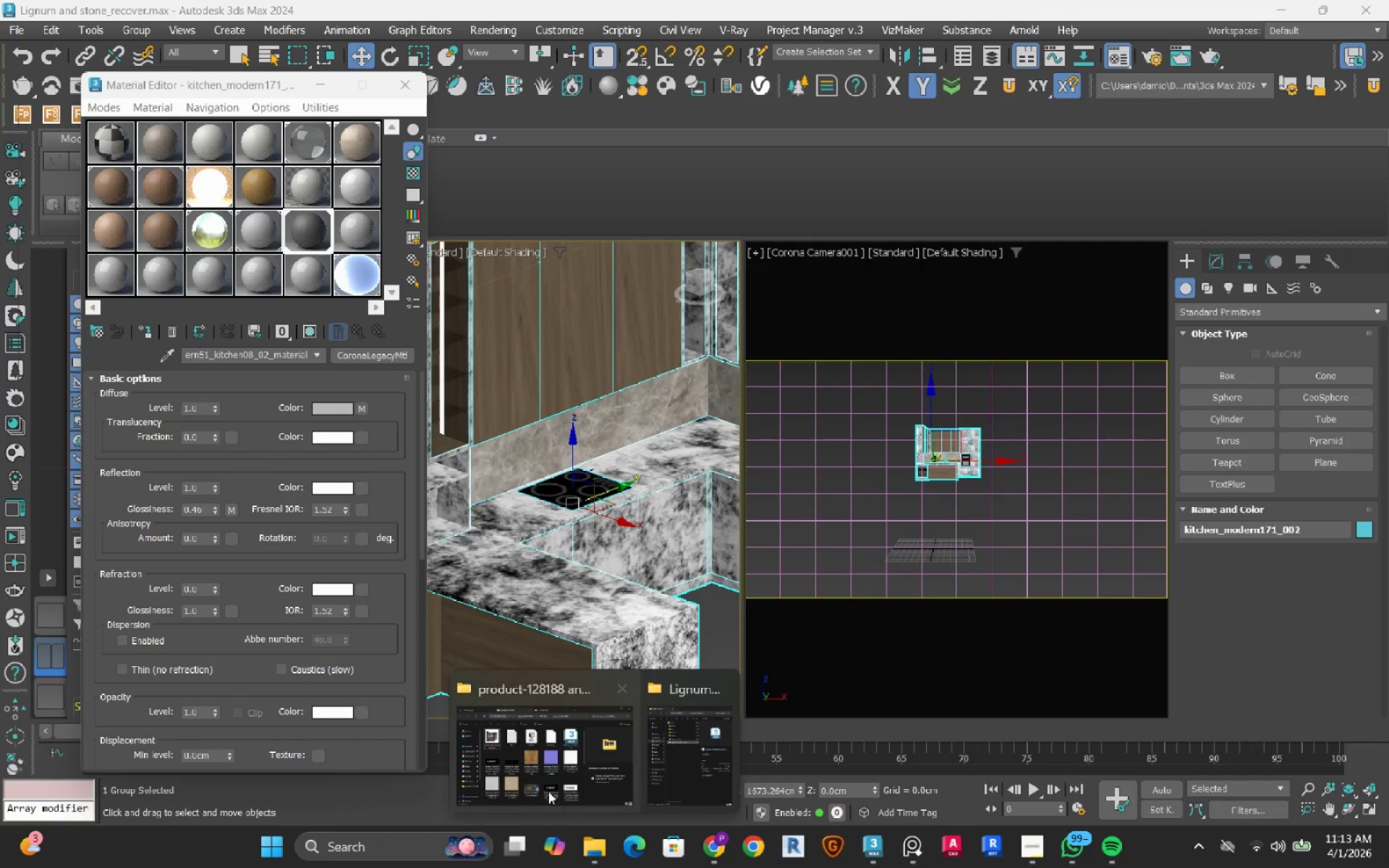 
left_click([546, 780])
 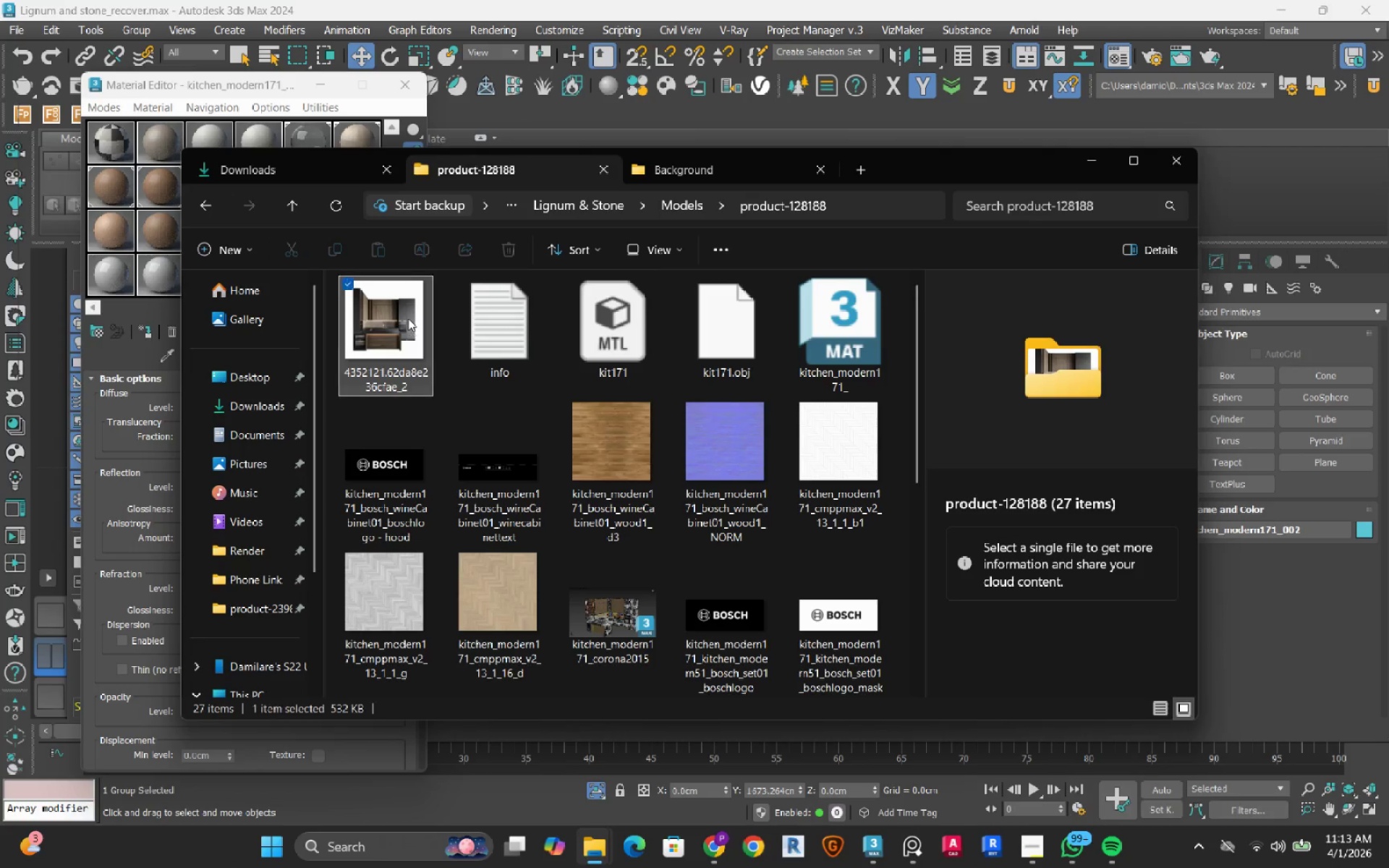 
double_click([408, 318])
 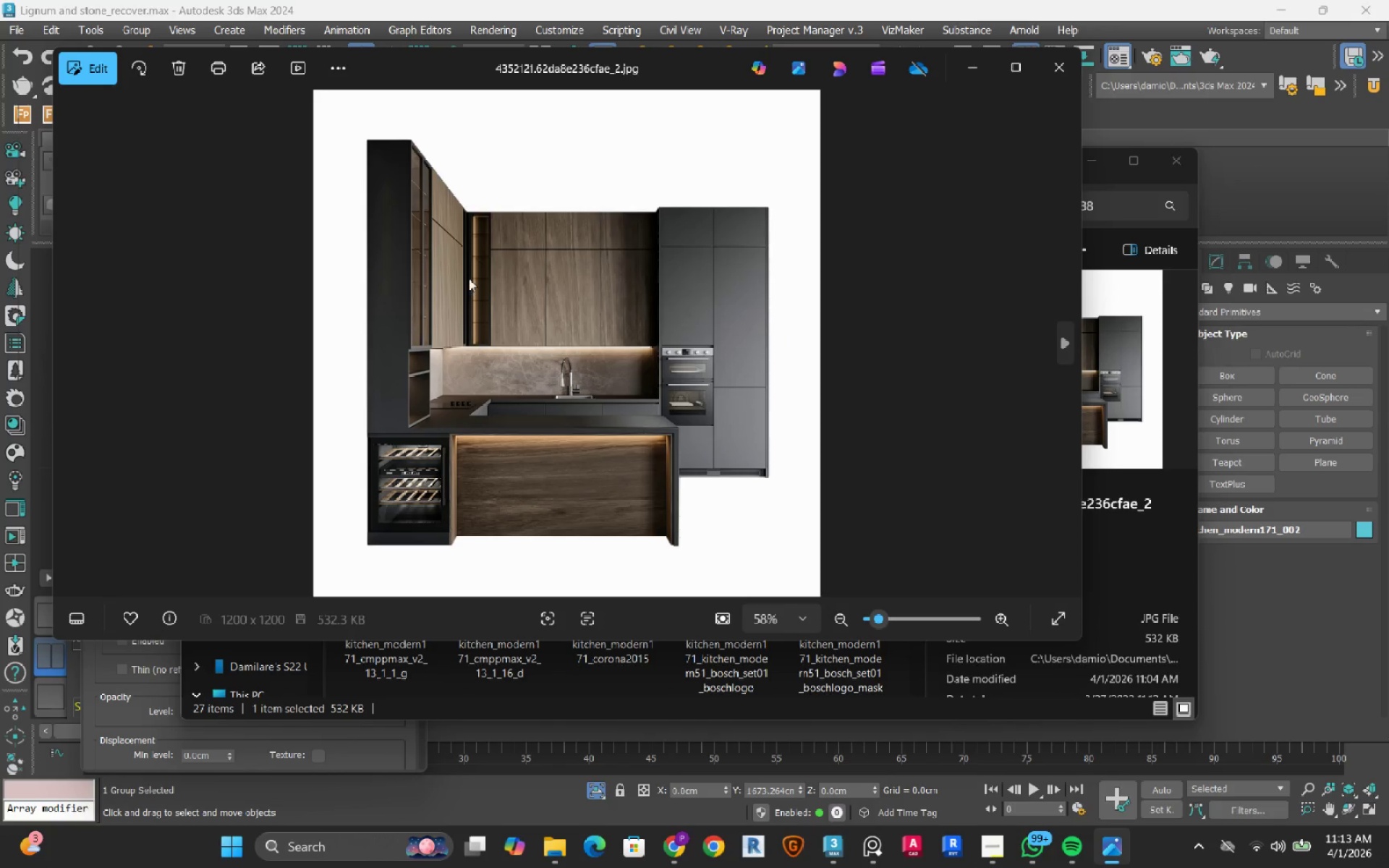 
left_click_drag(start_coordinate=[583, 71], to_coordinate=[885, 311])
 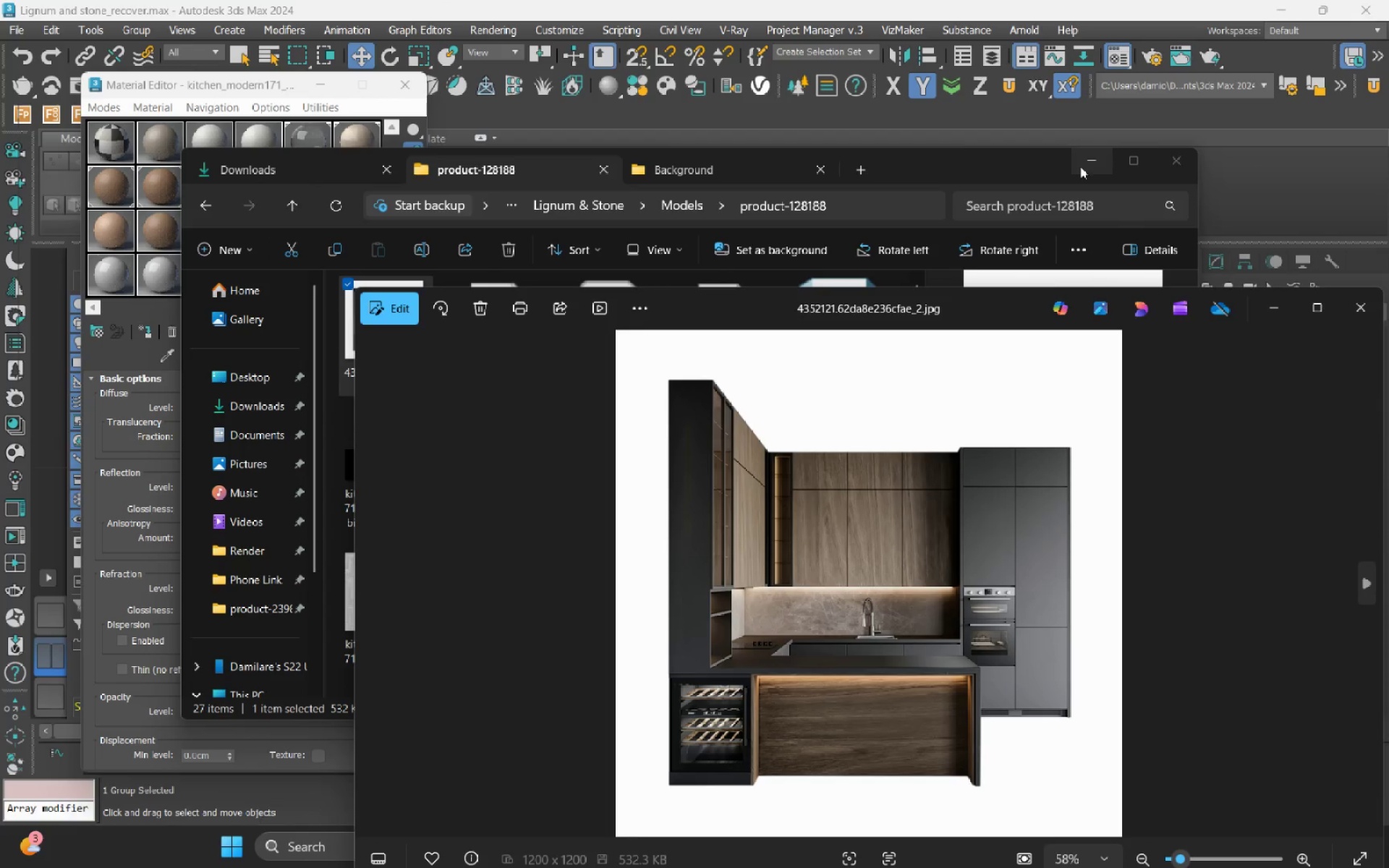 
left_click([1088, 167])
 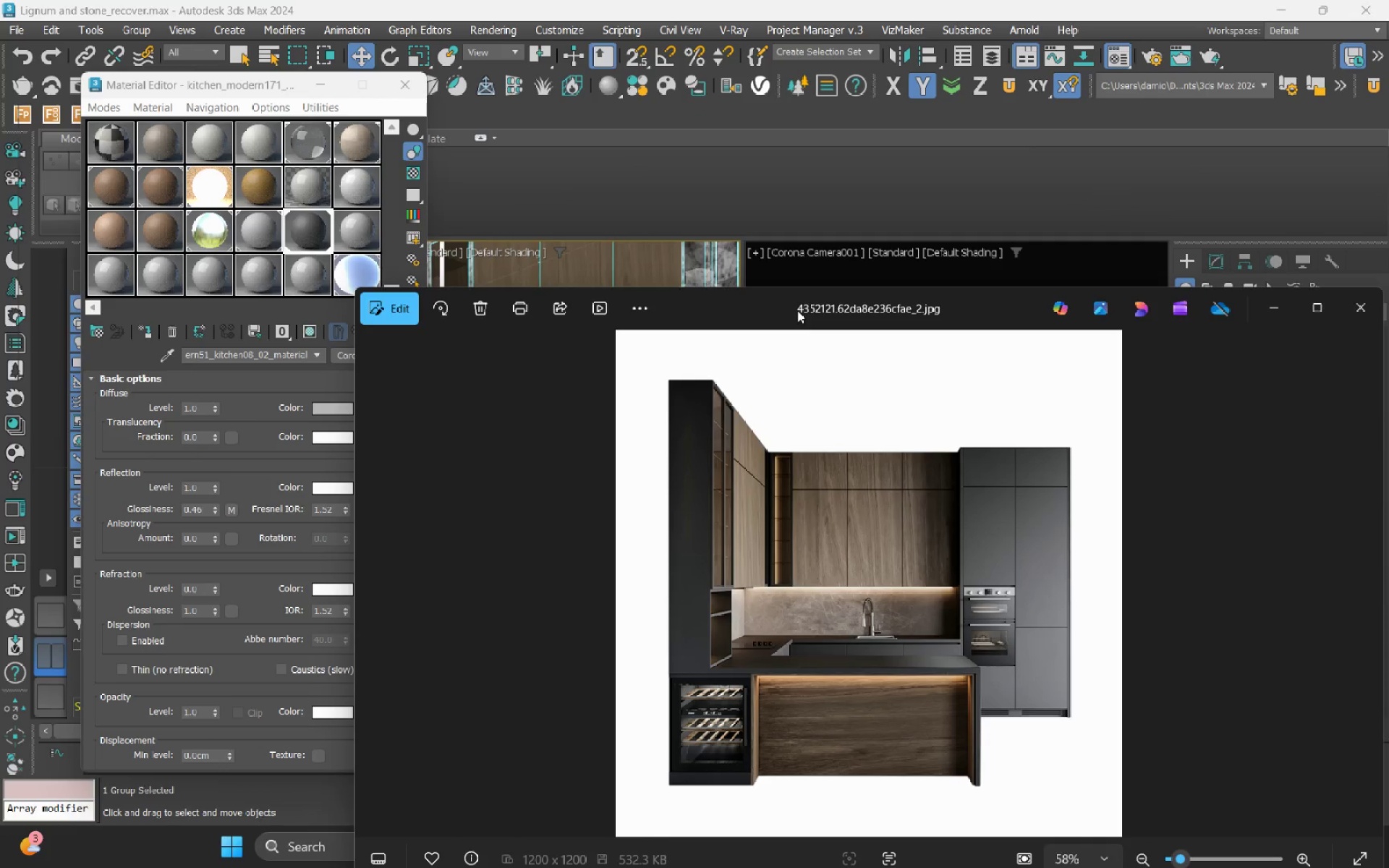 
left_click_drag(start_coordinate=[797, 310], to_coordinate=[506, 278])
 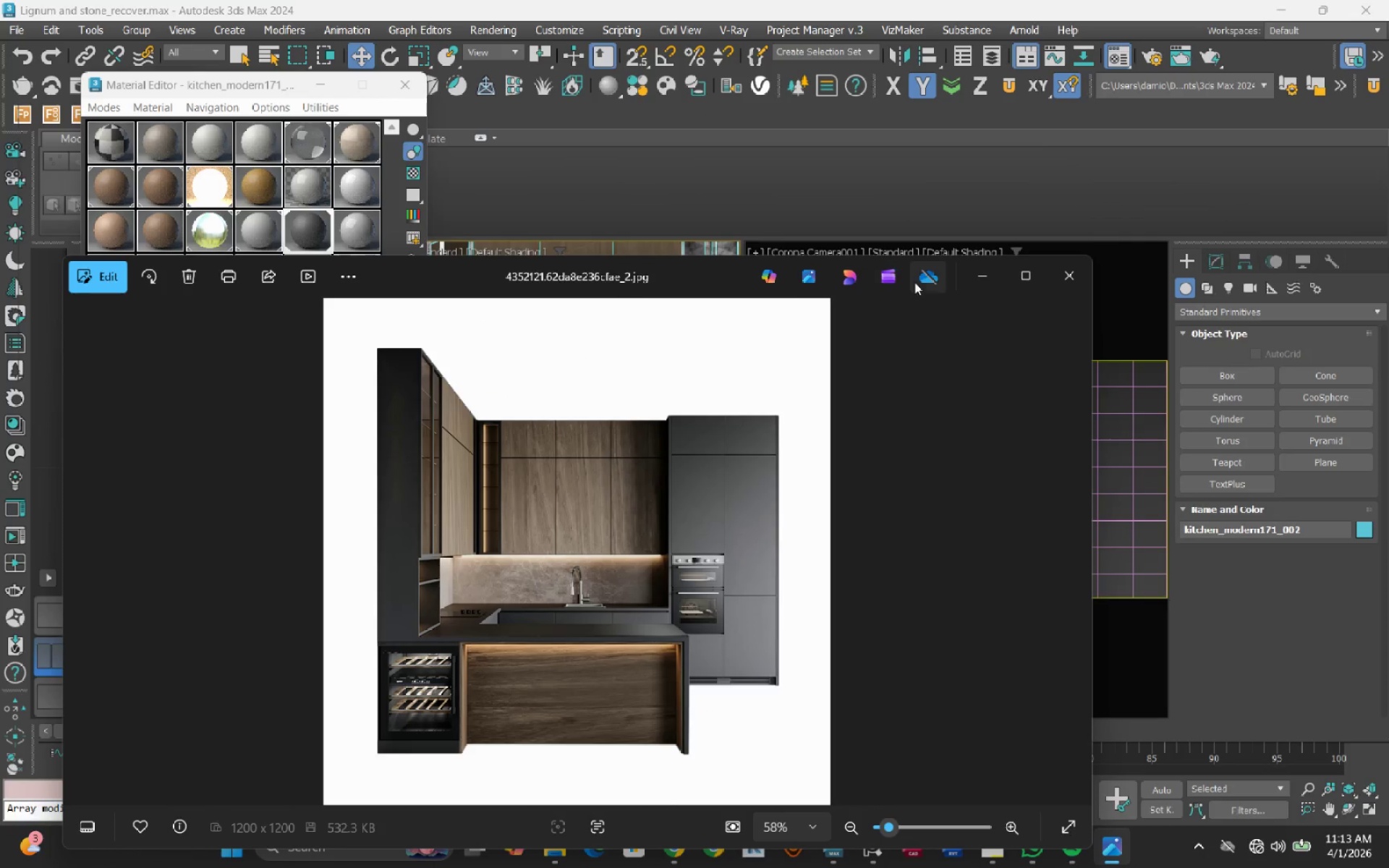 
left_click([976, 280])
 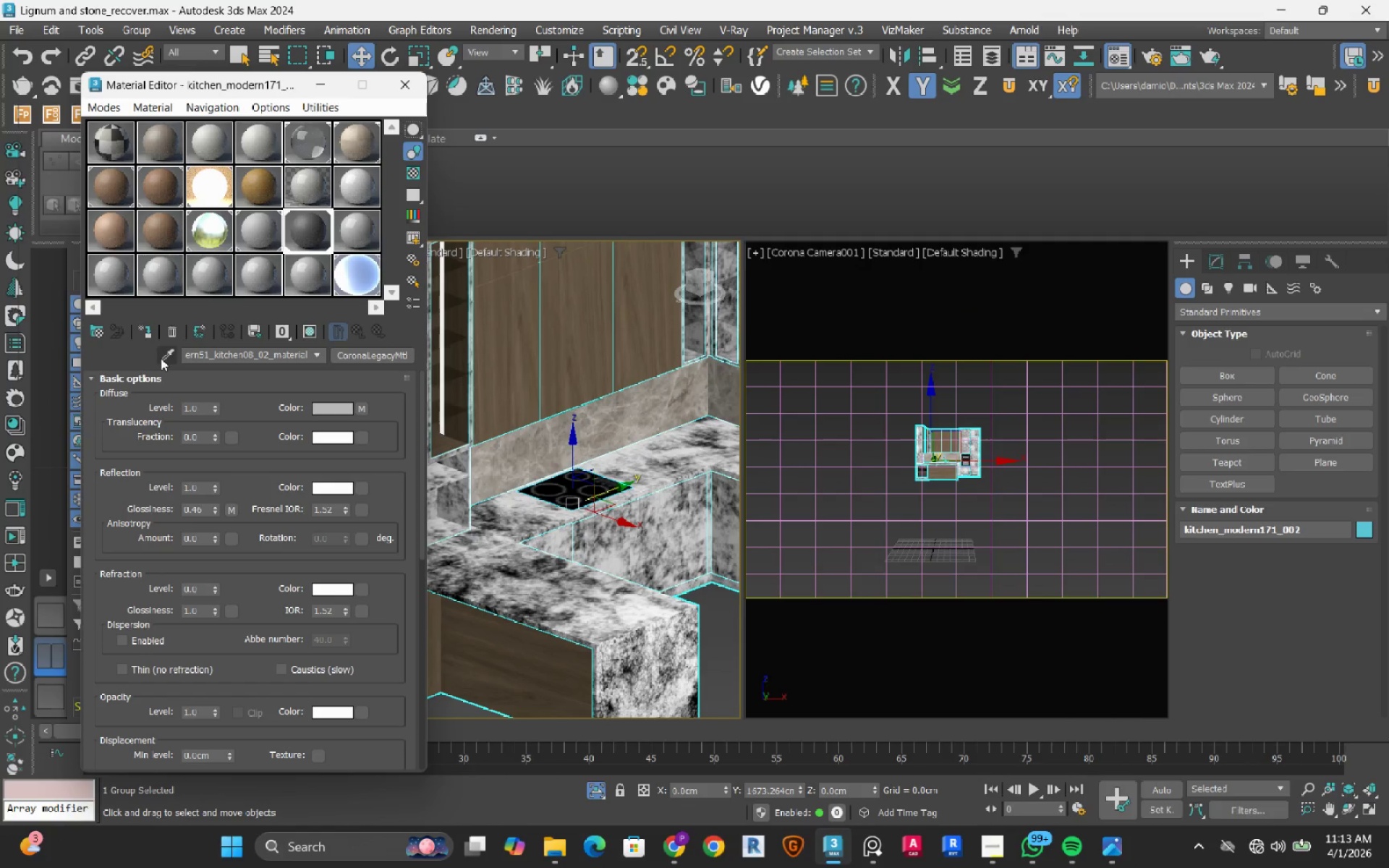 
left_click([169, 358])
 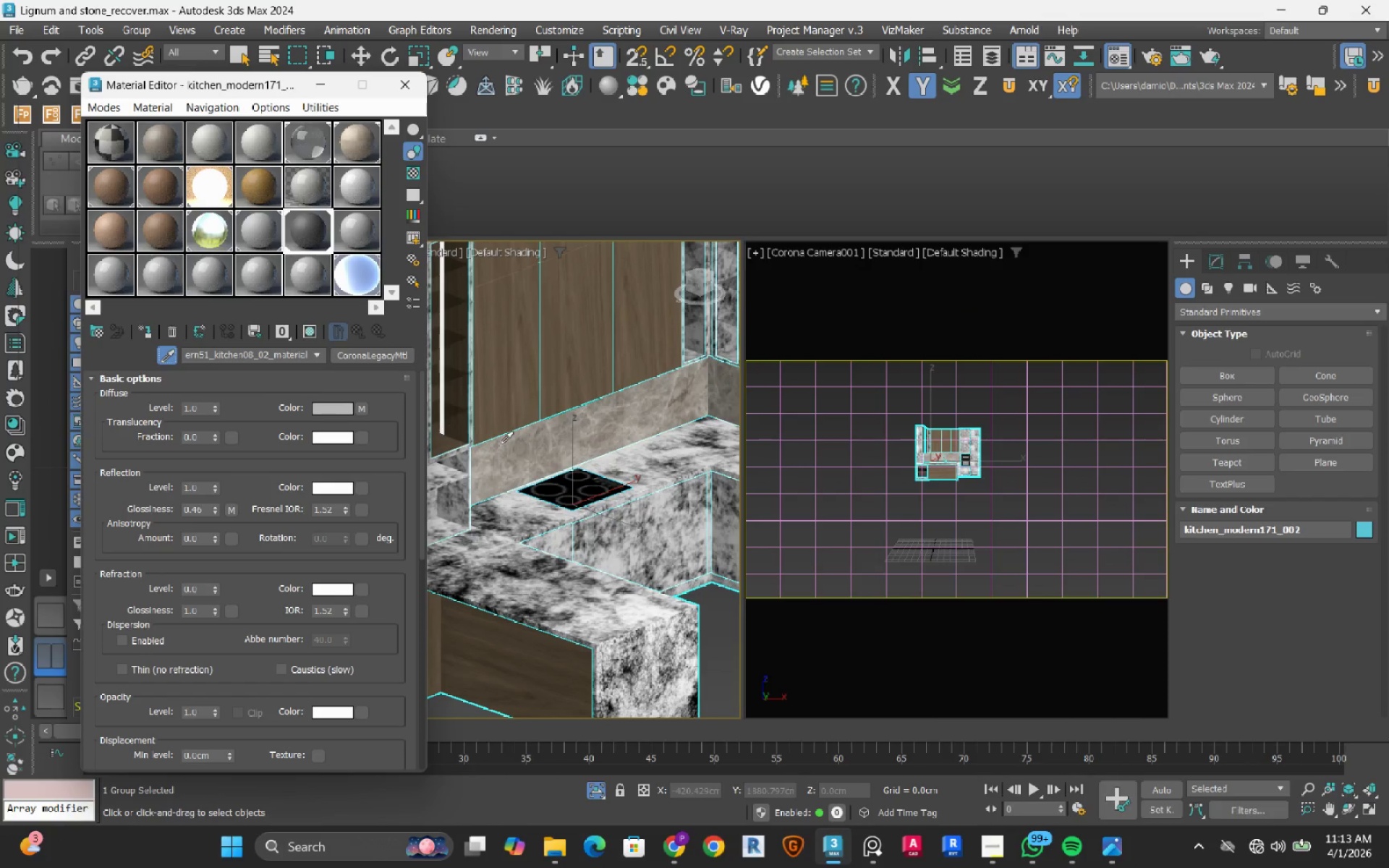 
scroll: coordinate [501, 446], scroll_direction: down, amount: 2.0
 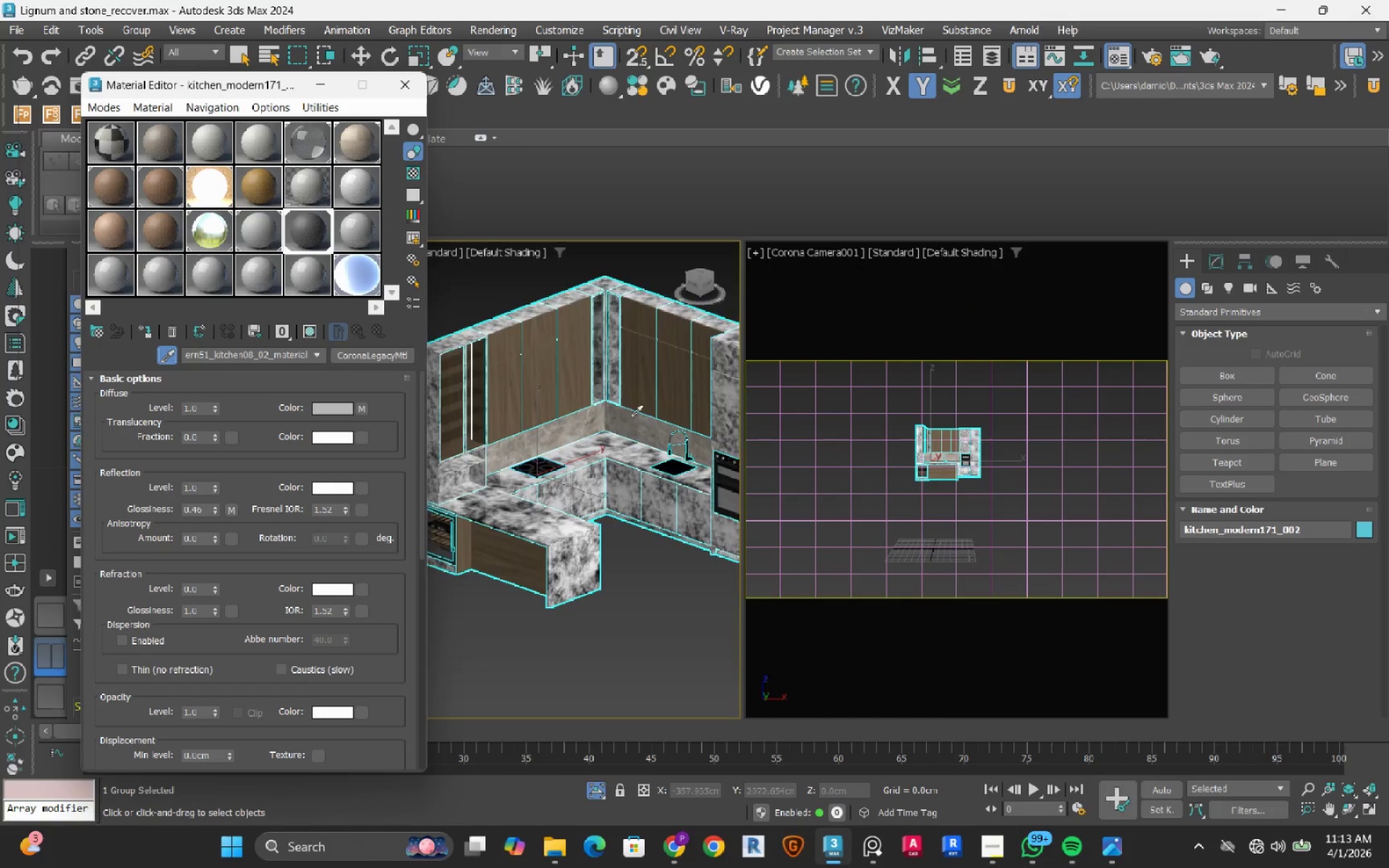 
left_click([637, 440])
 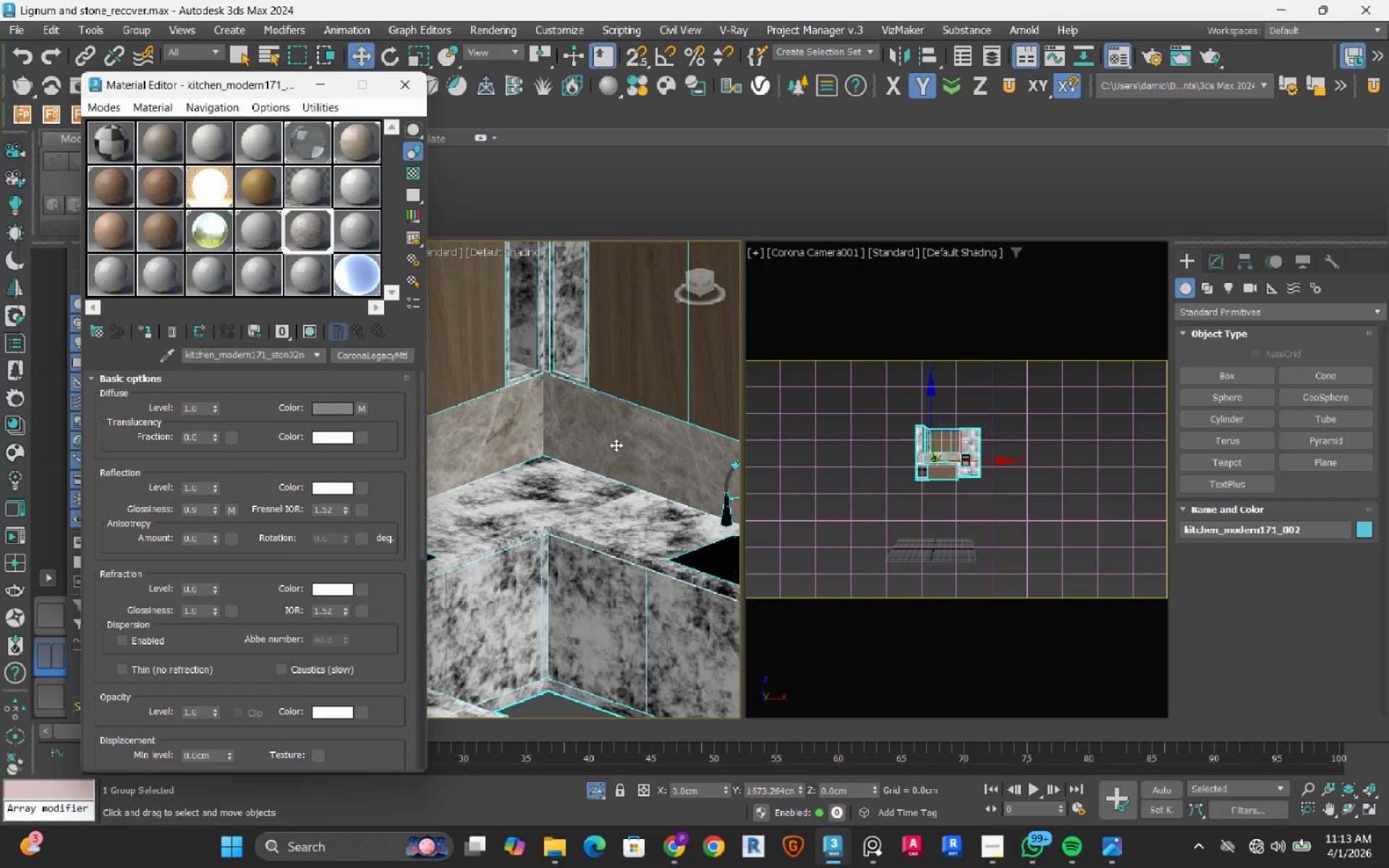 
scroll: coordinate [639, 417], scroll_direction: up, amount: 3.0
 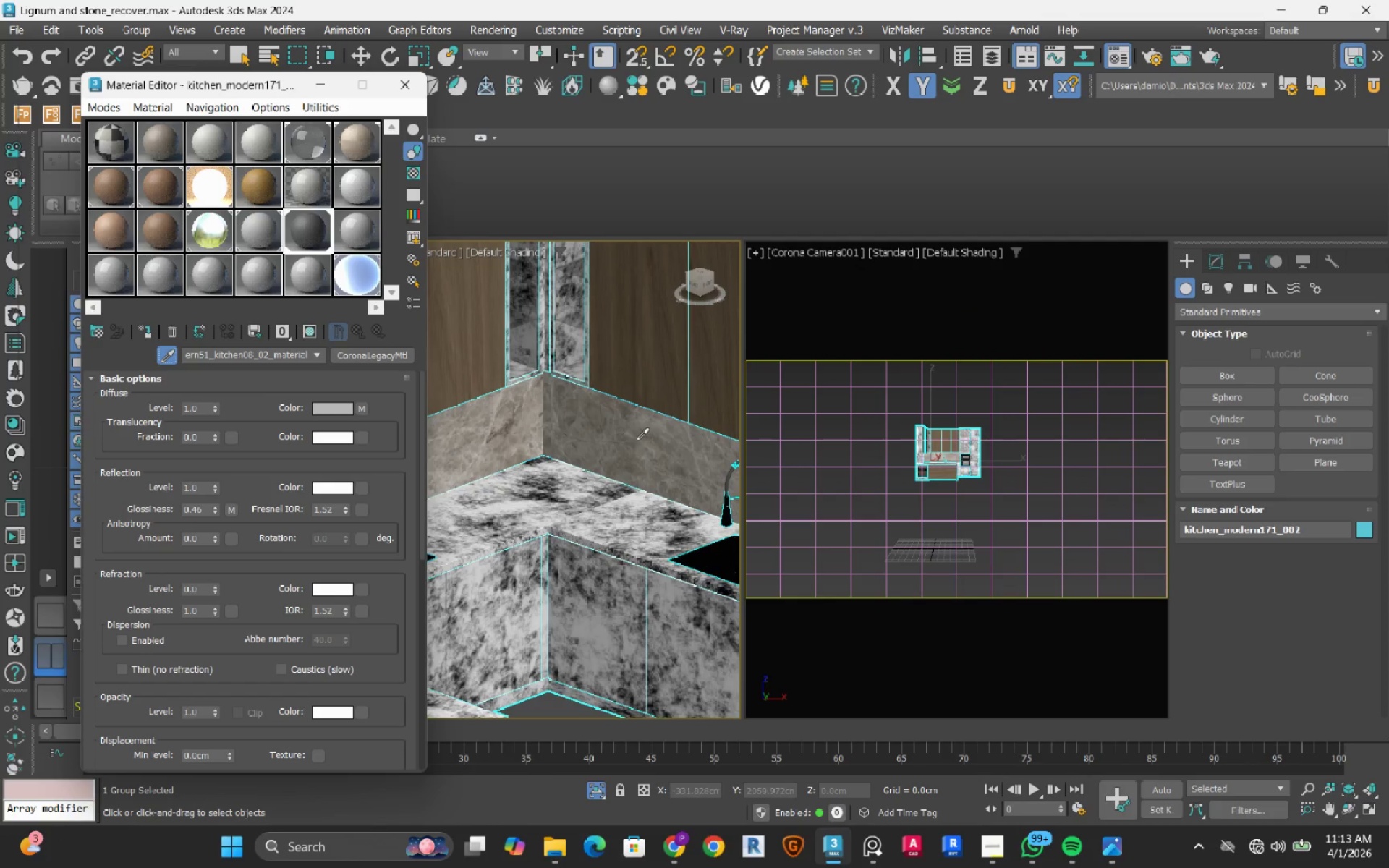 
scroll: coordinate [616, 445], scroll_direction: down, amount: 6.0
 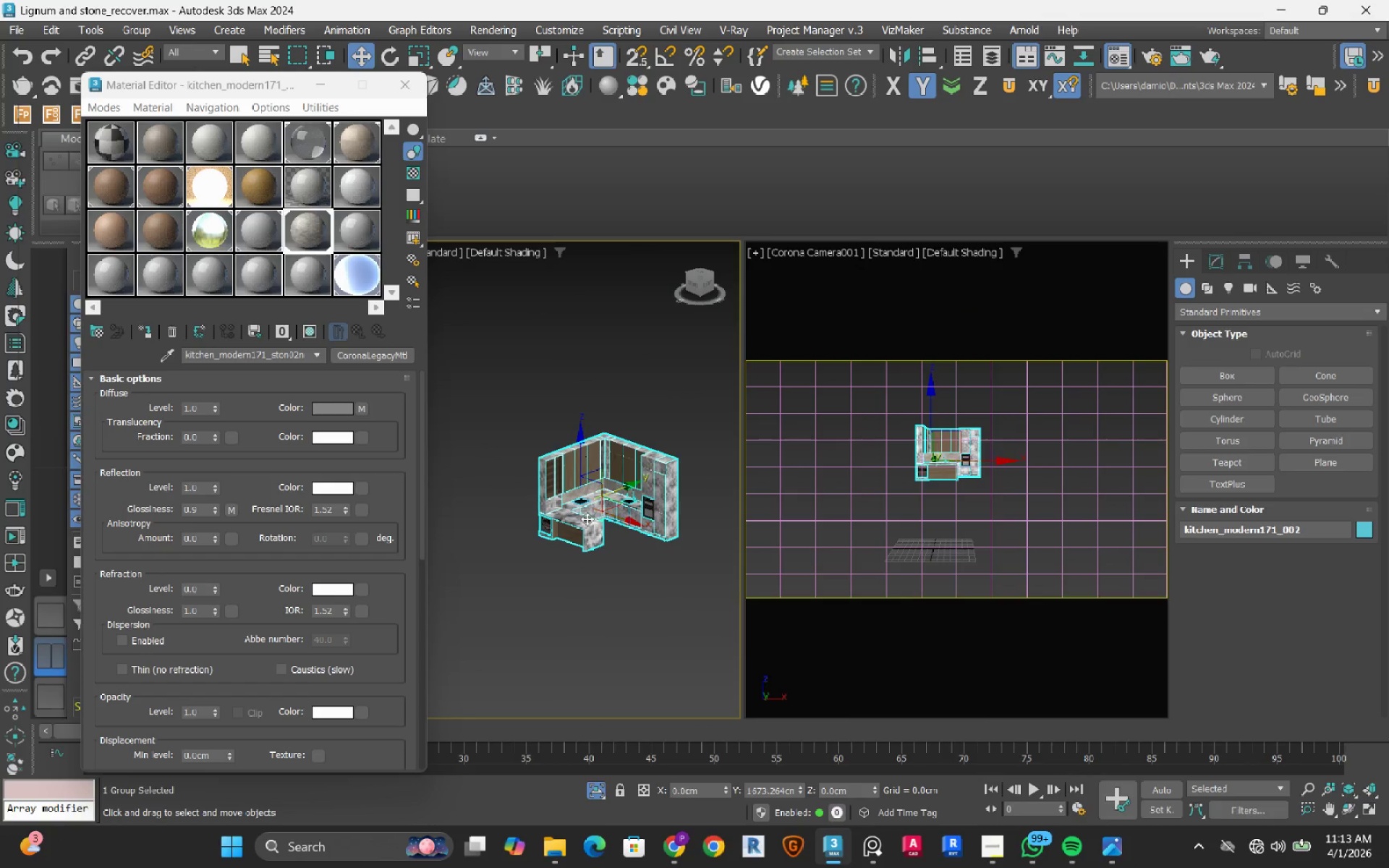 
left_click([637, 604])
 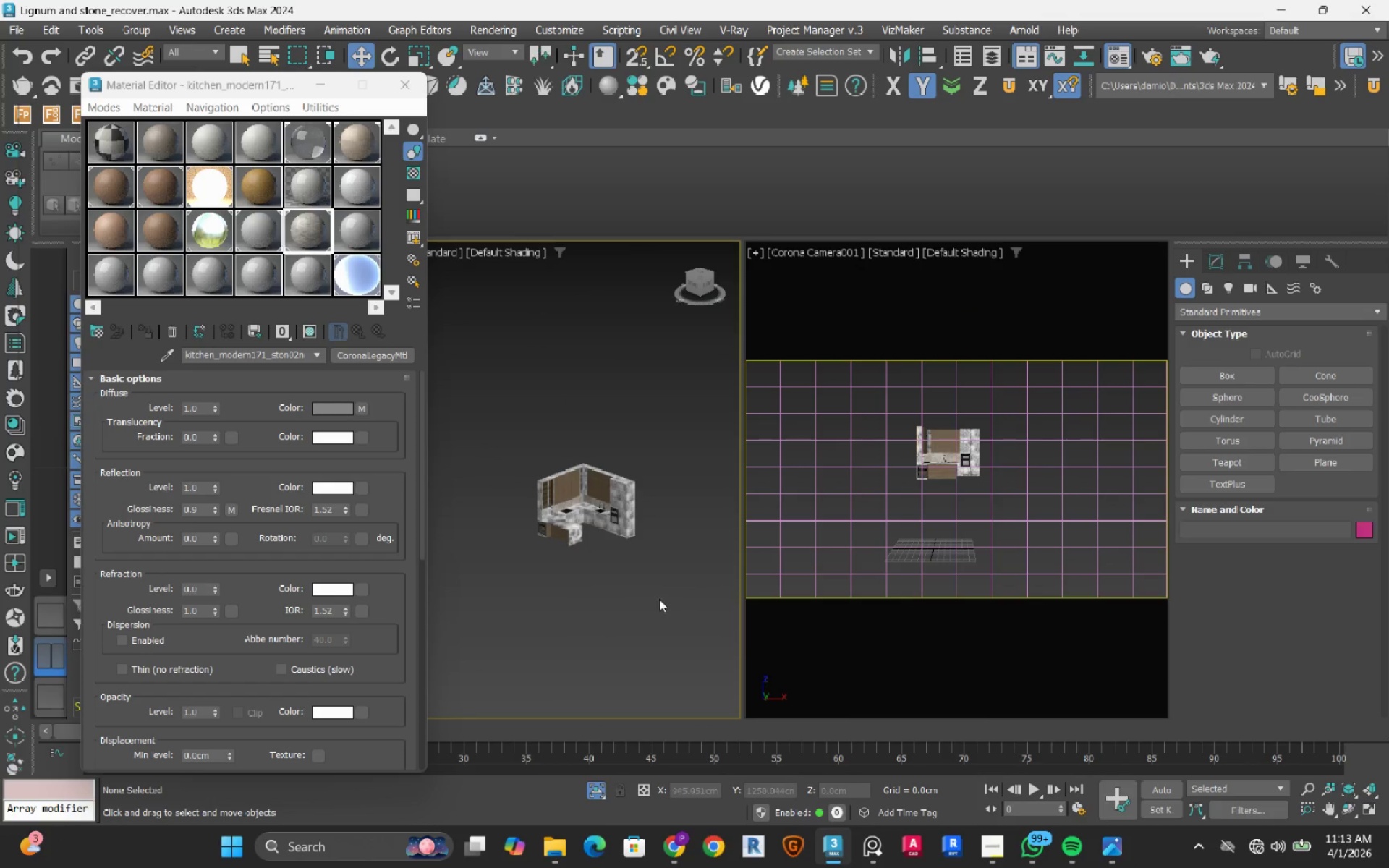 
scroll: coordinate [541, 530], scroll_direction: none, amount: 0.0
 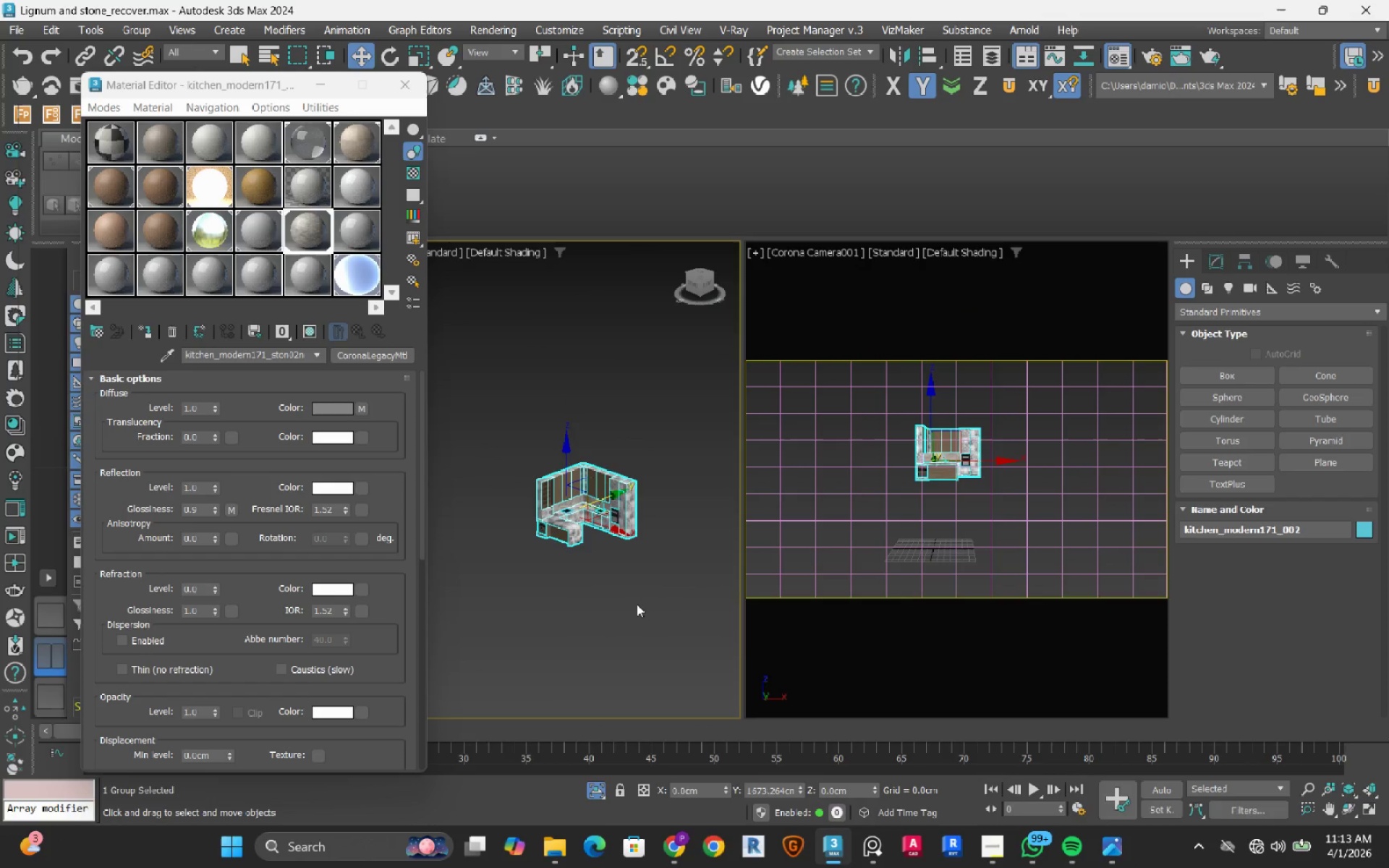 
left_click_drag(start_coordinate=[659, 601], to_coordinate=[493, 390])
 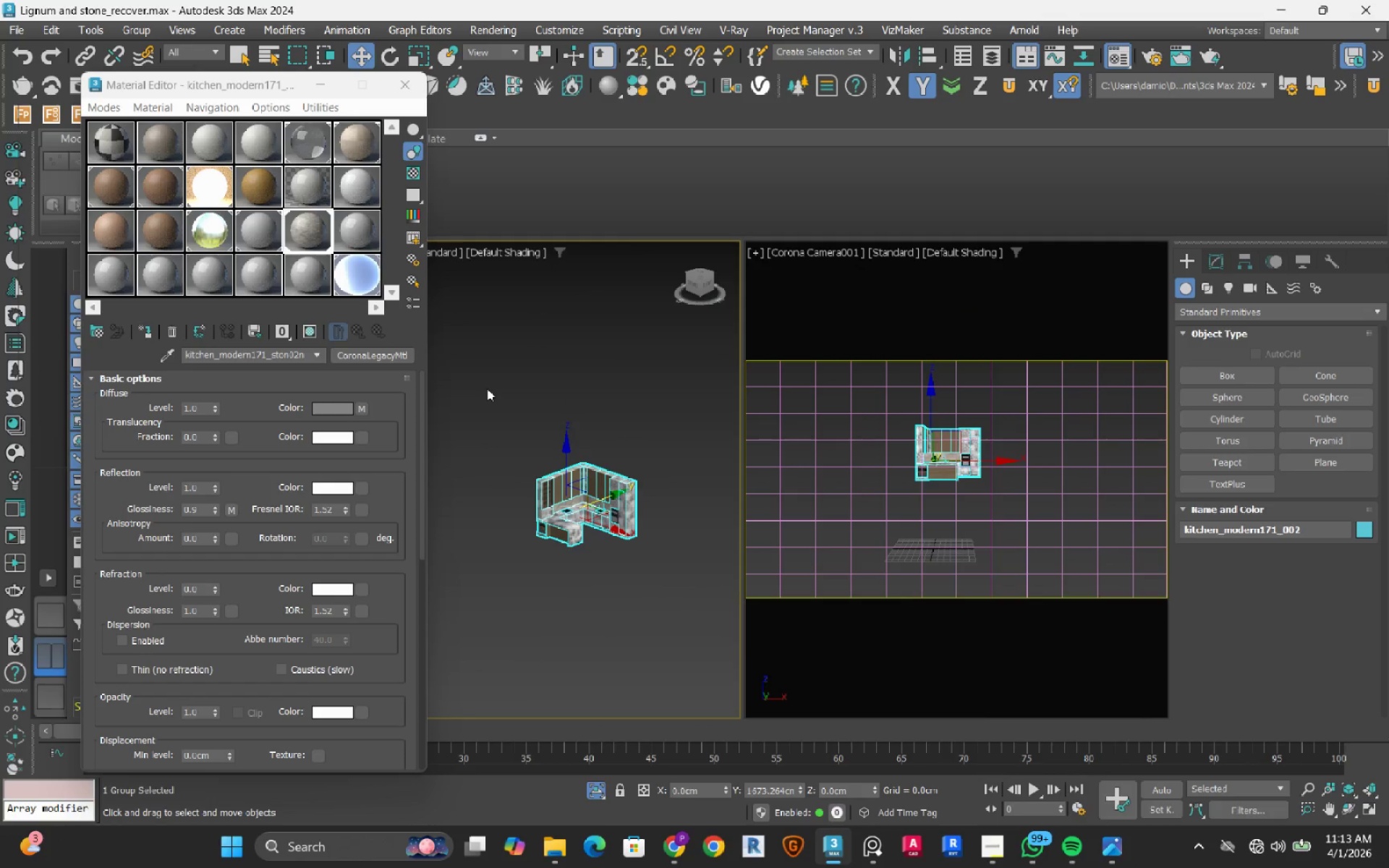 
key(Delete)
 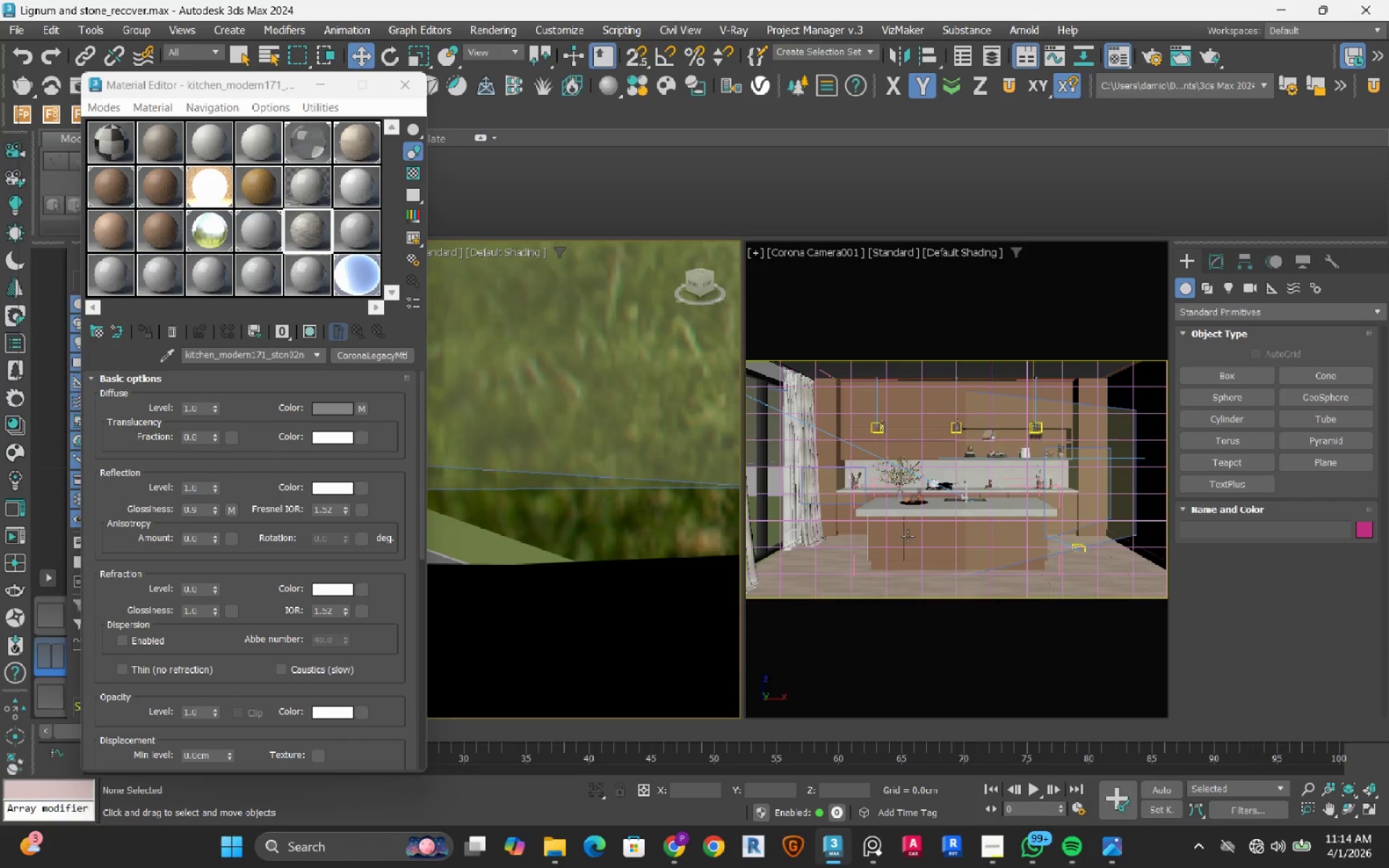 
left_click([884, 503])
 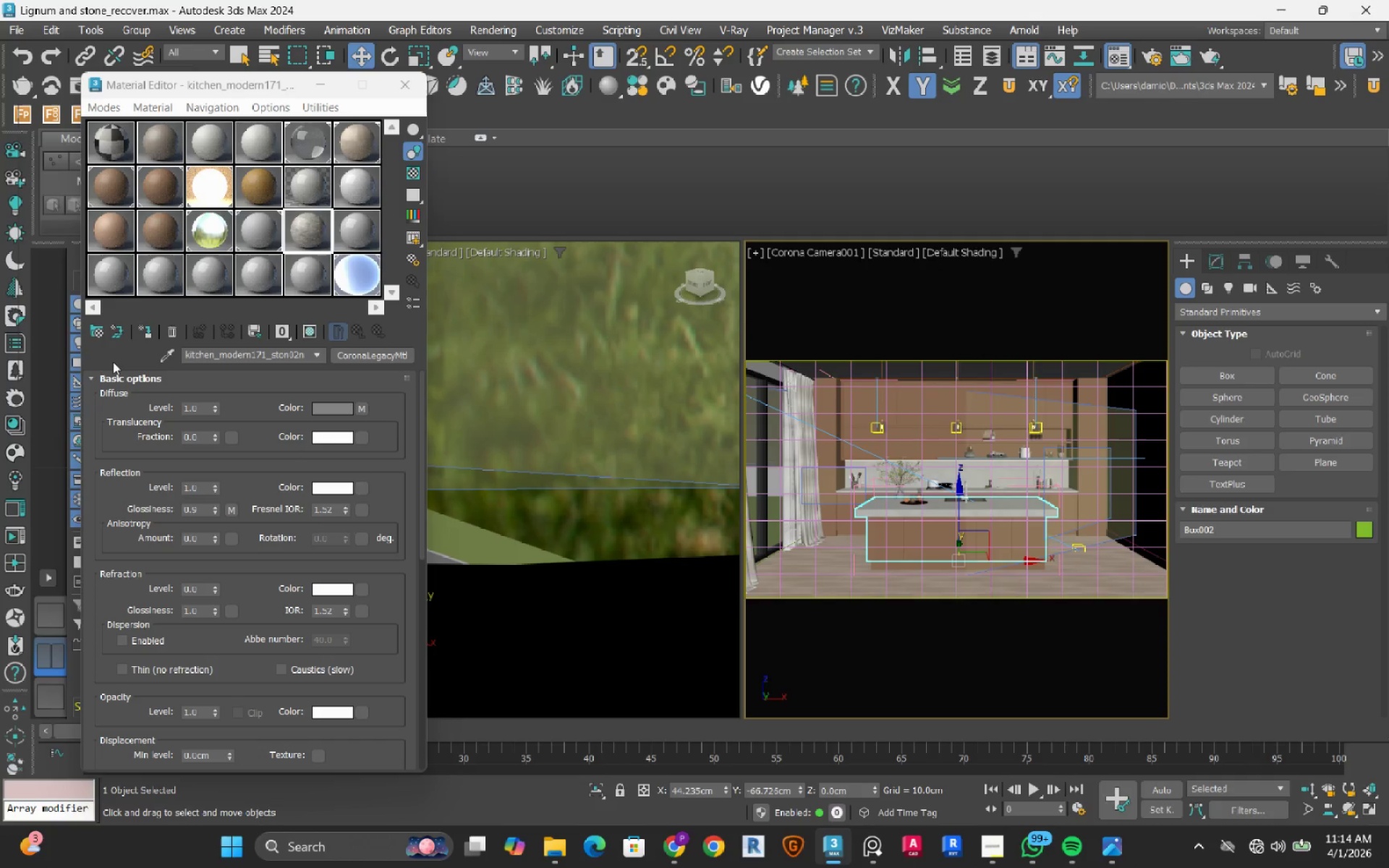 
left_click([145, 337])
 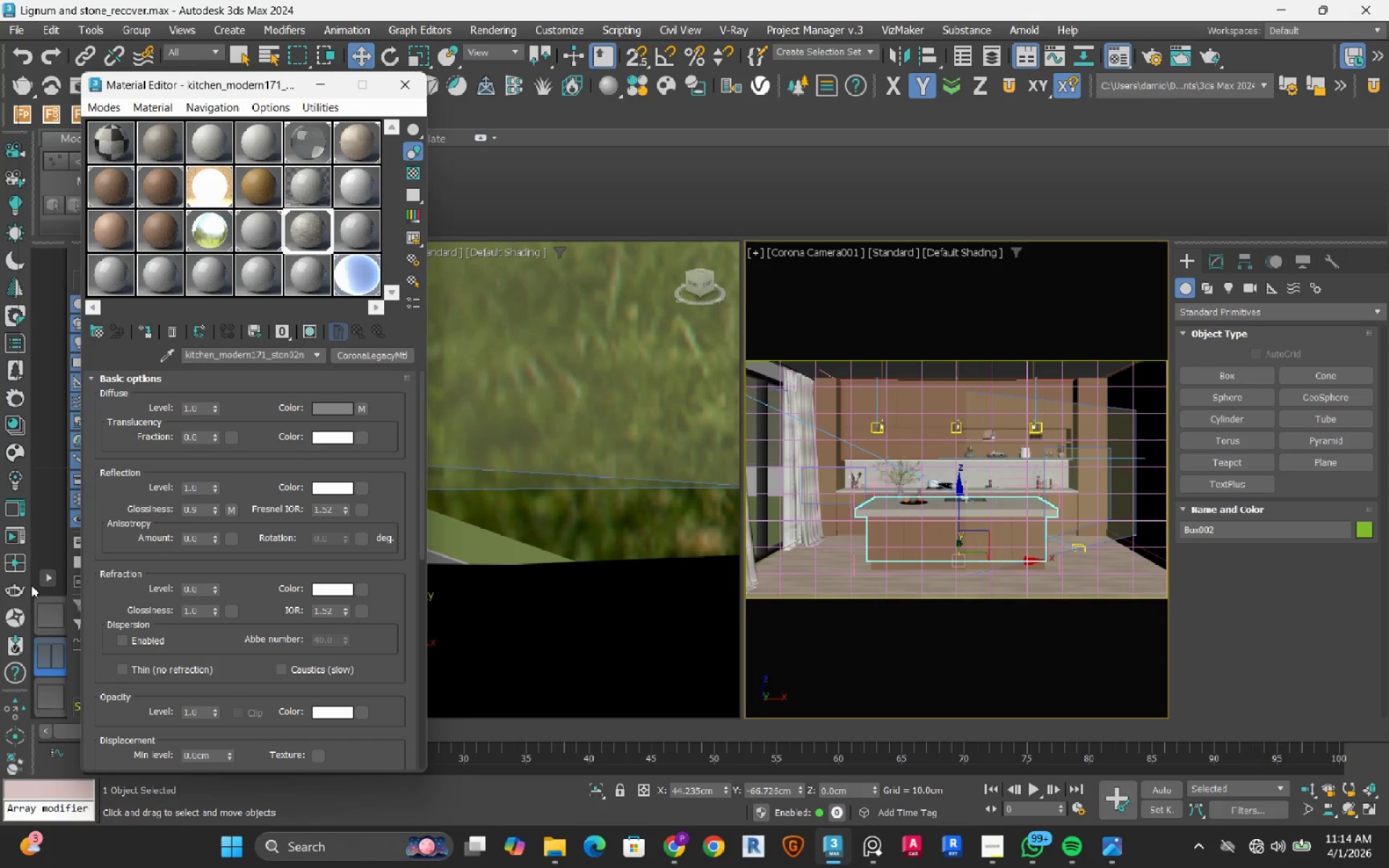 
left_click([48, 615])
 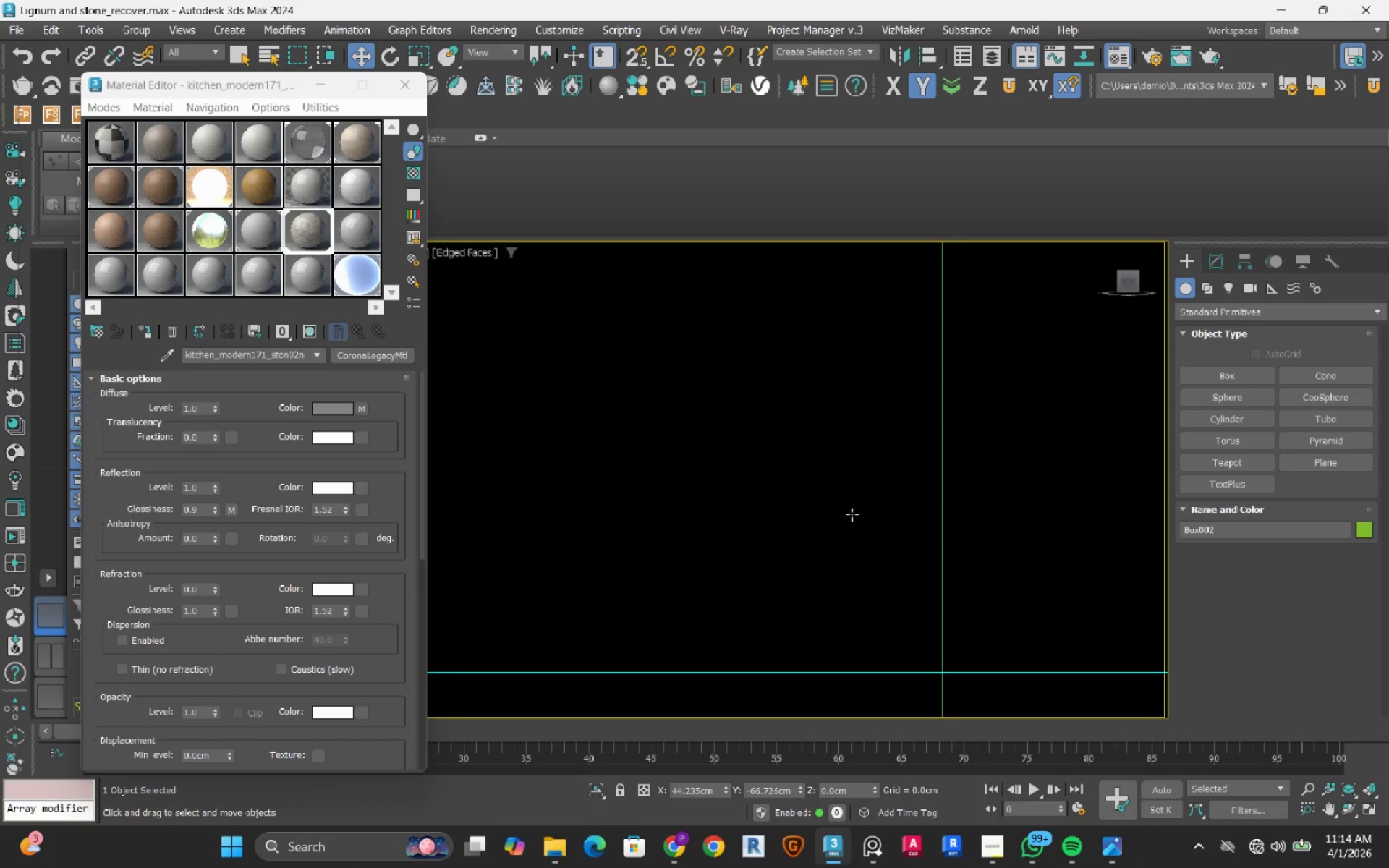 
key(Control+Z)
 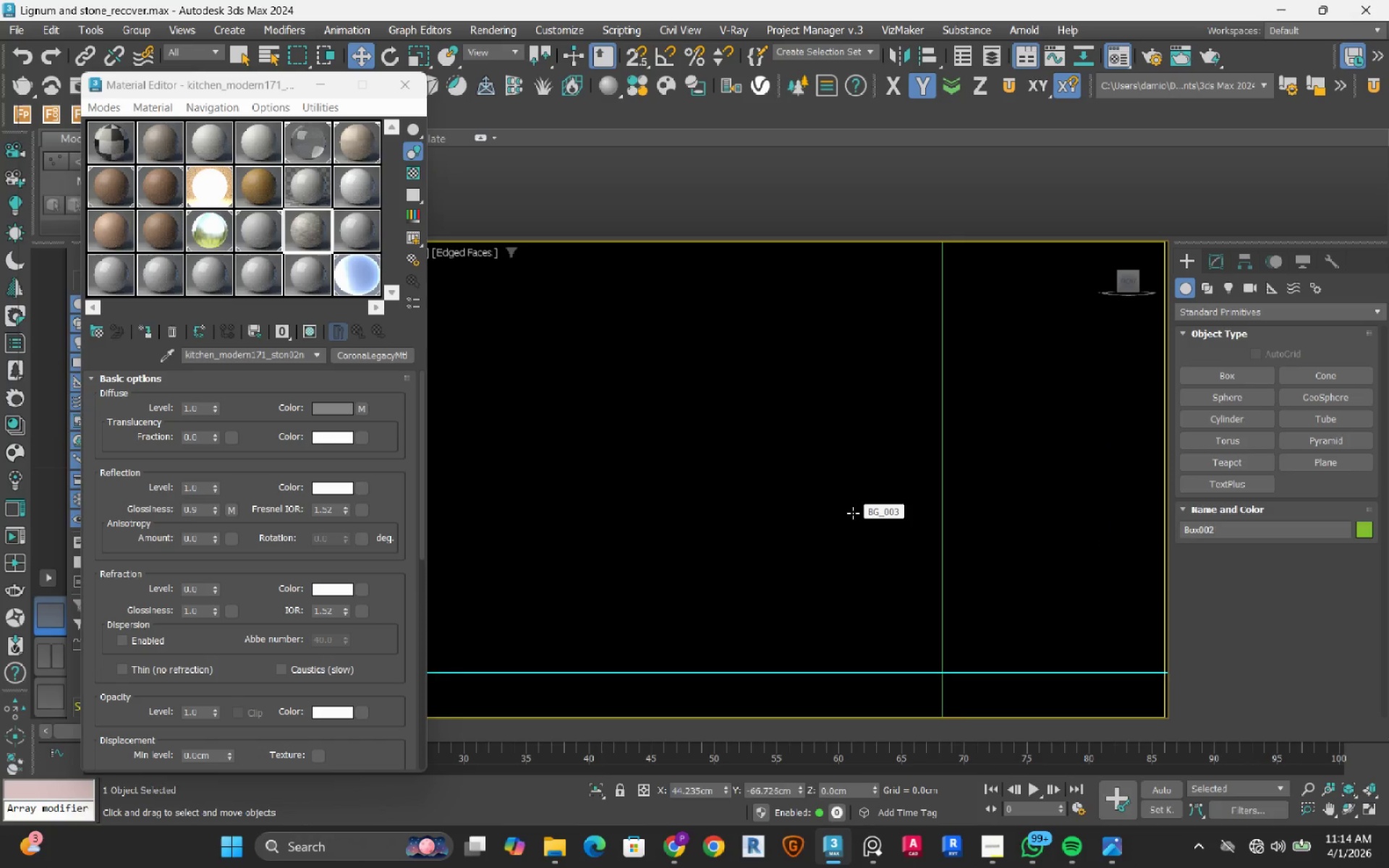 
key(Control+Z)
 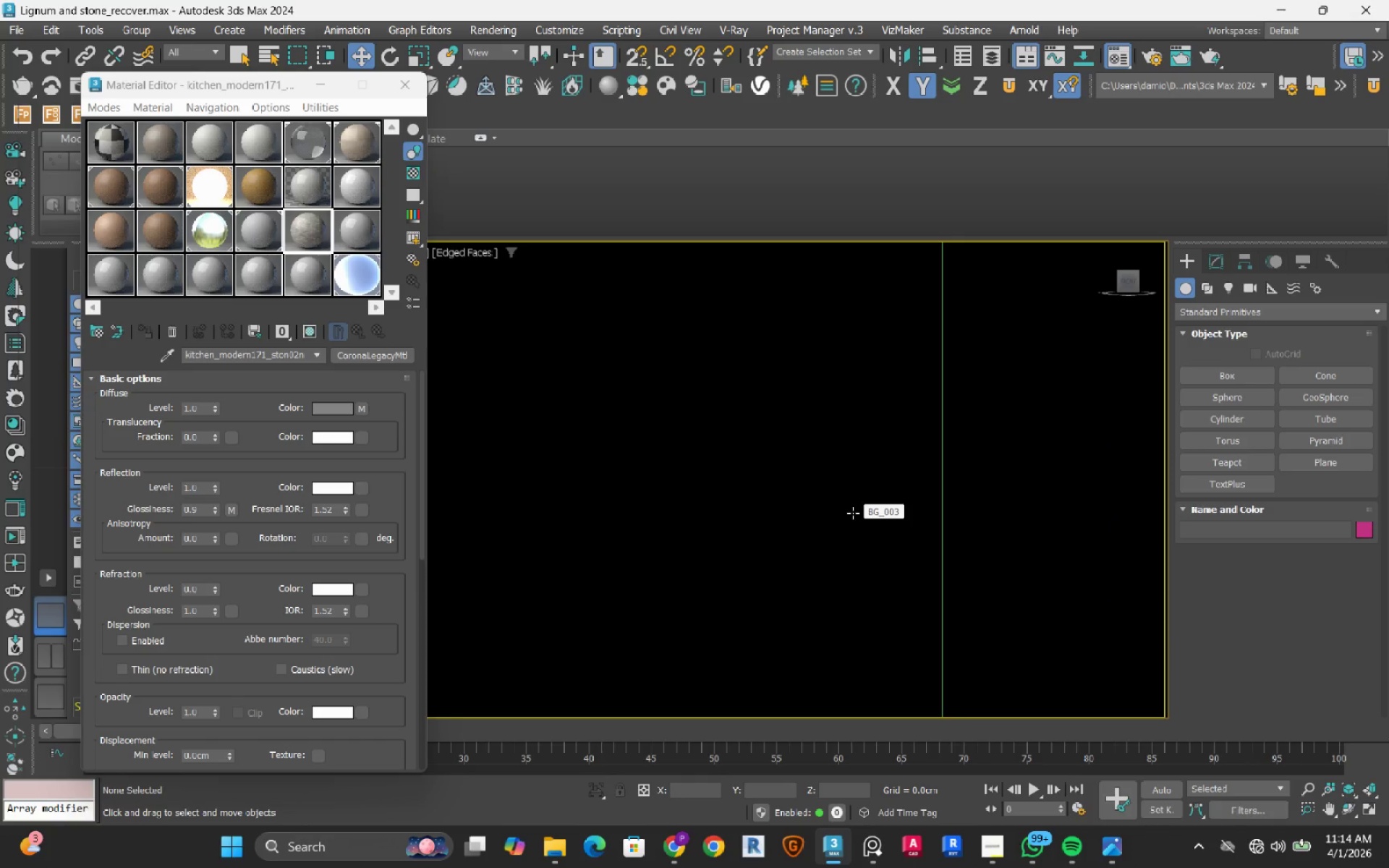 
key(Control+Z)
 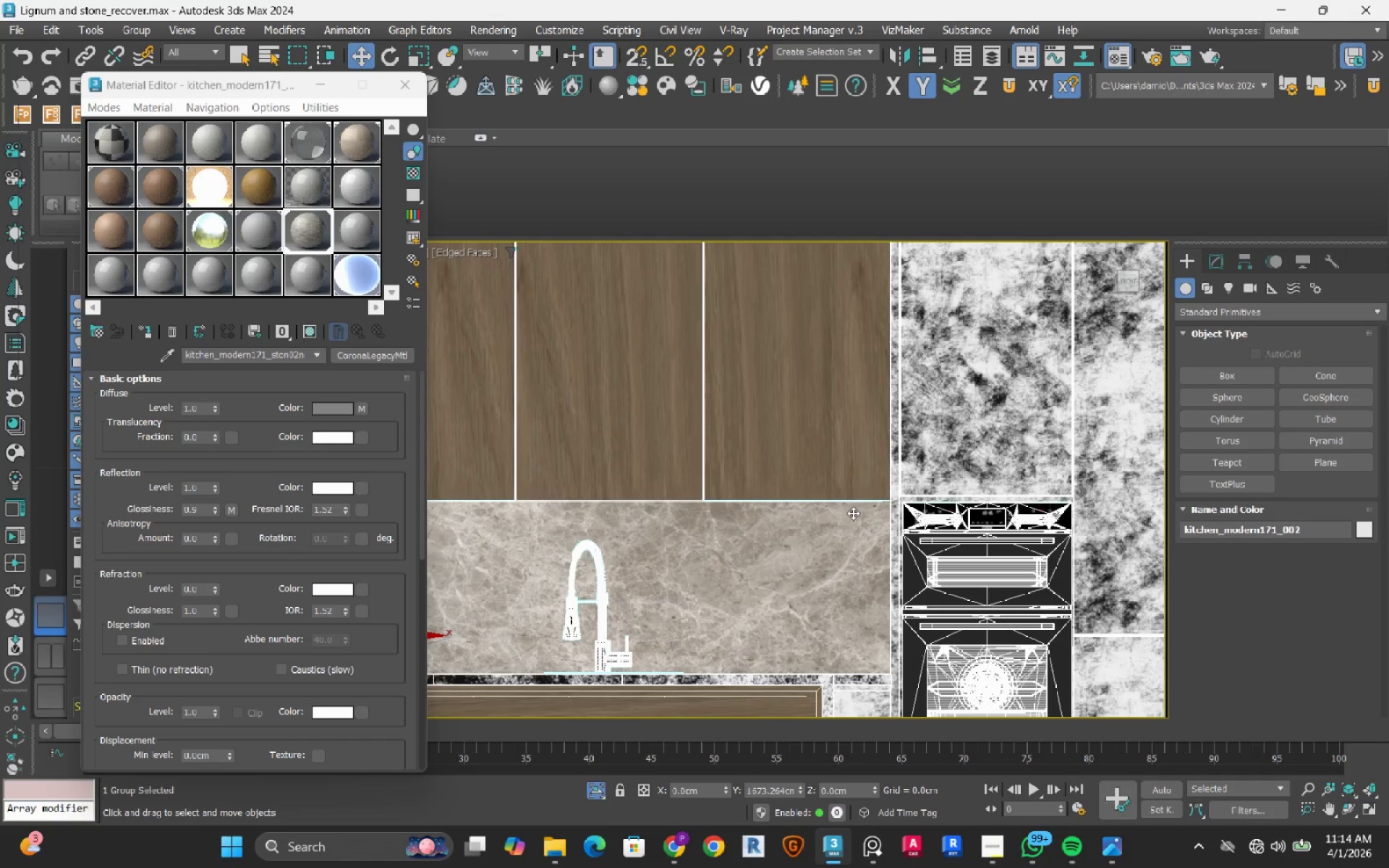 
hold_key(key=AltLeft, duration=0.72)
 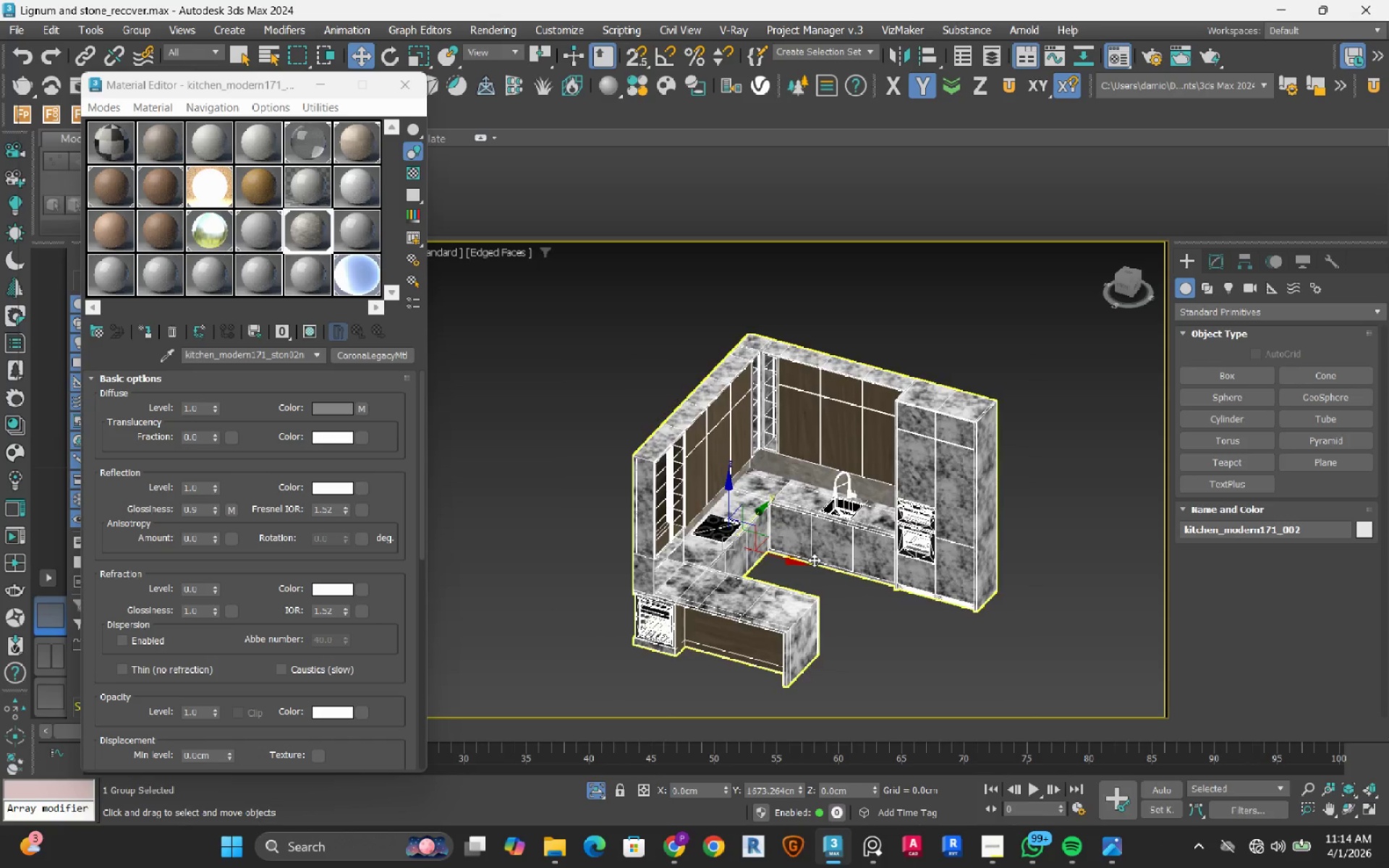 
scroll: coordinate [814, 560], scroll_direction: down, amount: 6.0
 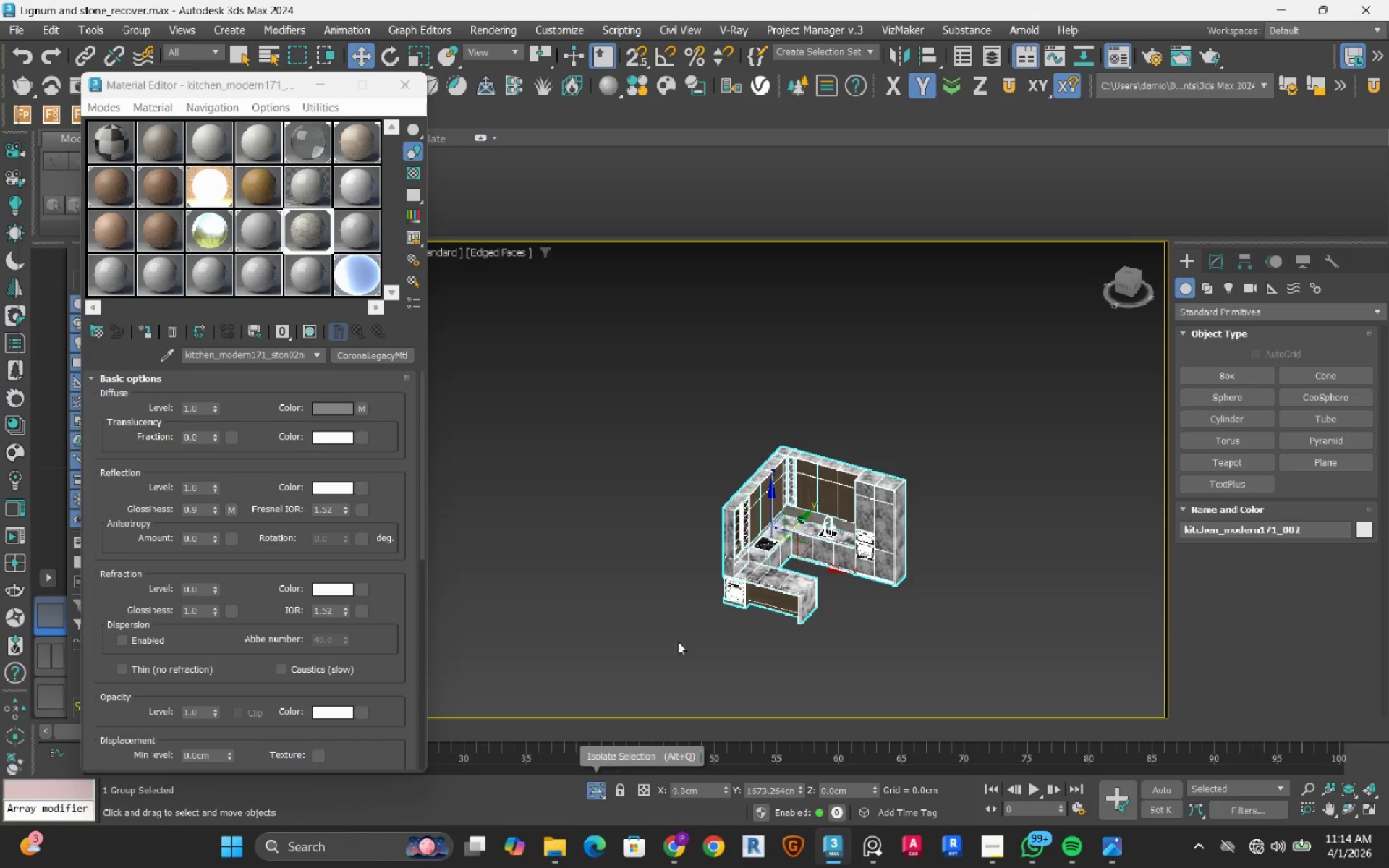 
hold_key(key=AltLeft, duration=0.36)
 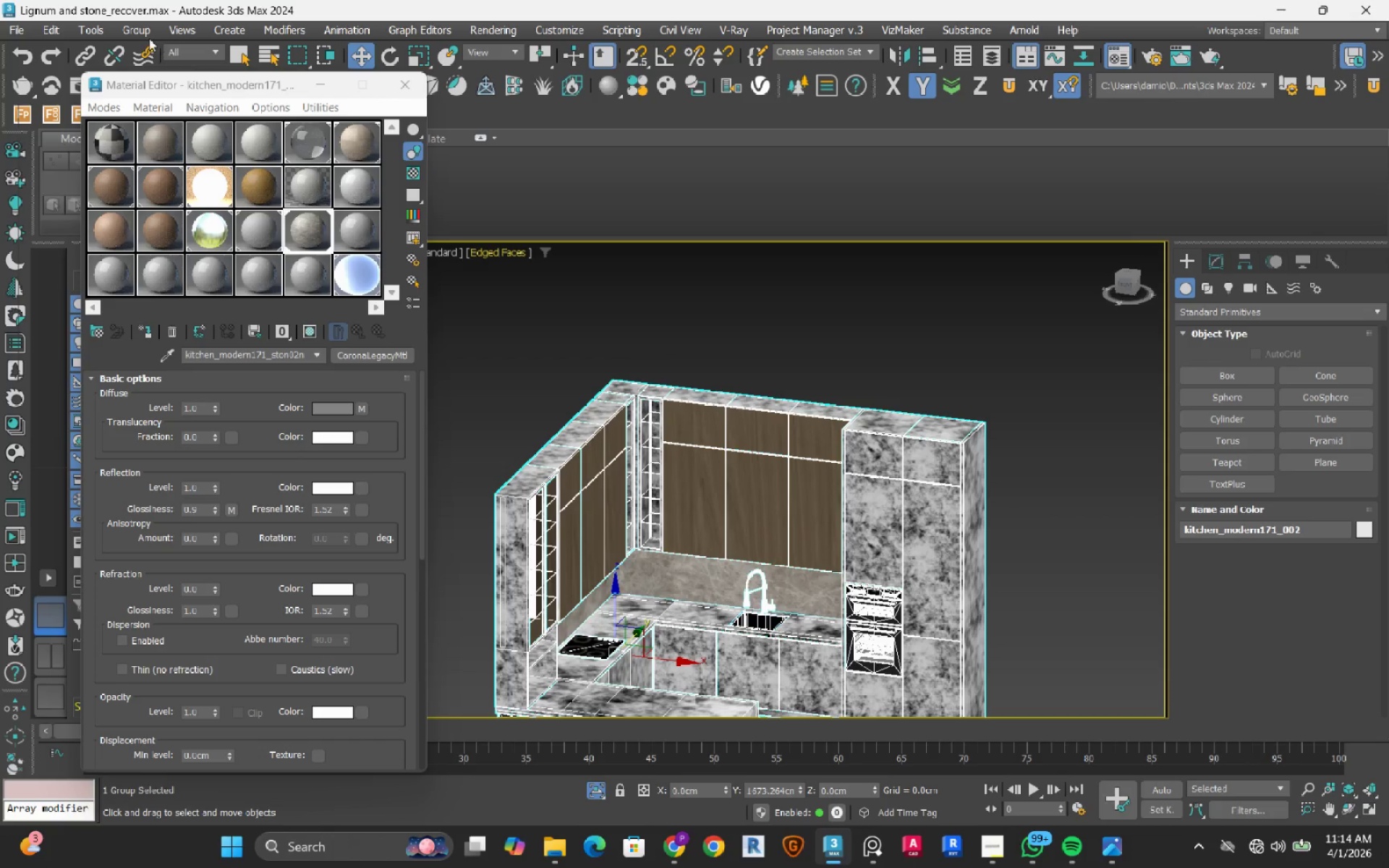 
scroll: coordinate [860, 490], scroll_direction: up, amount: 3.0
 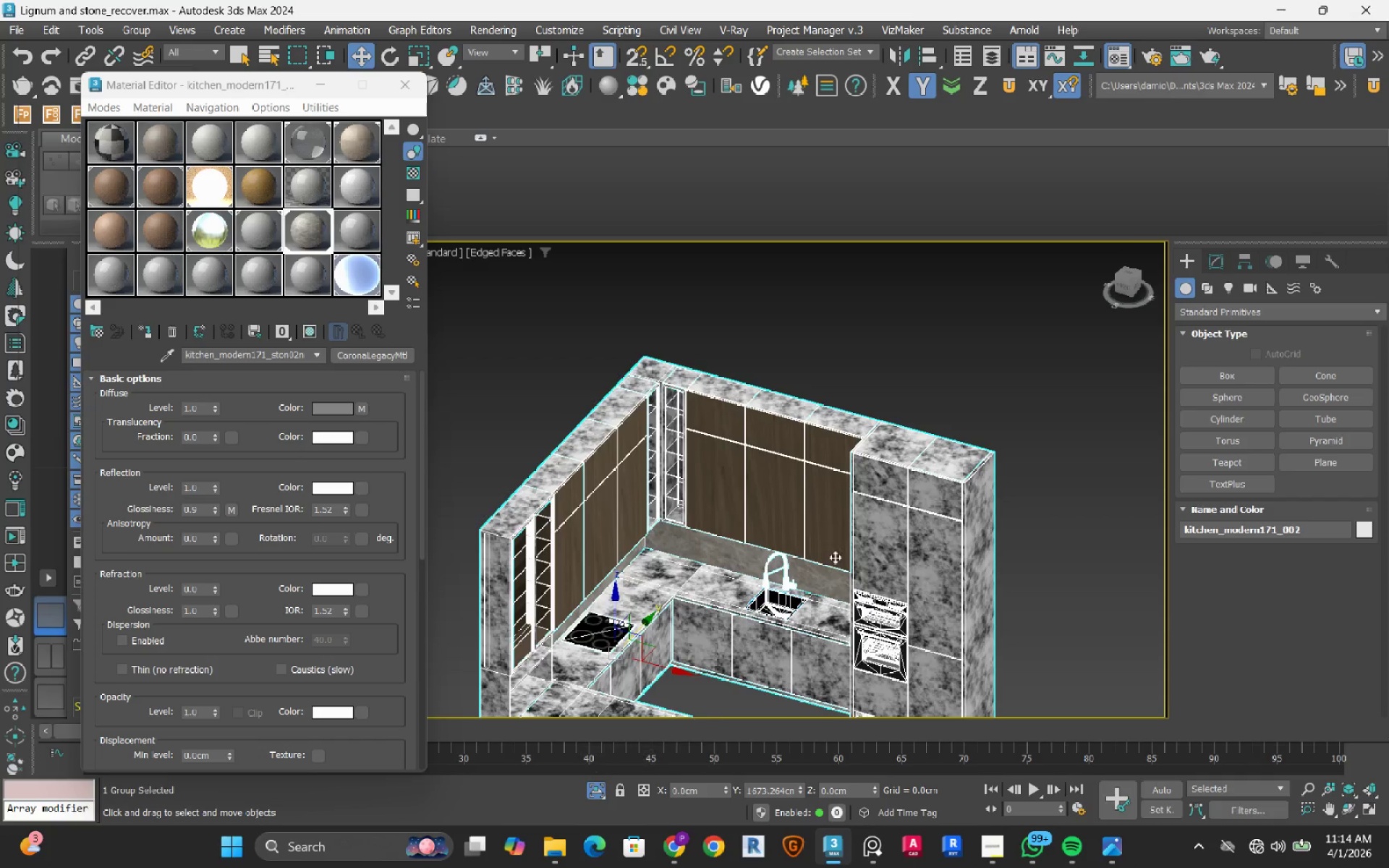 
left_click([145, 35])
 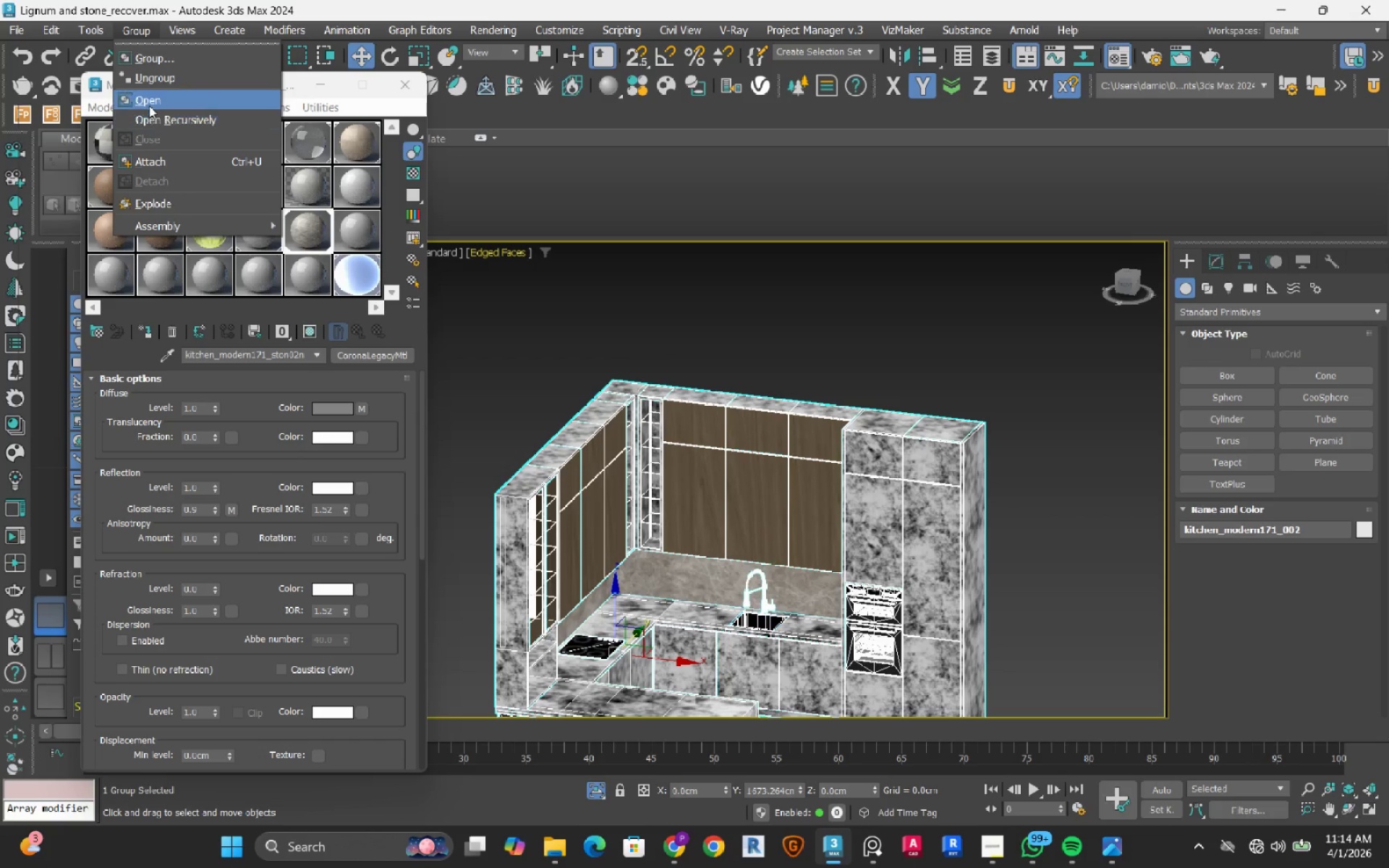 
left_click([150, 103])
 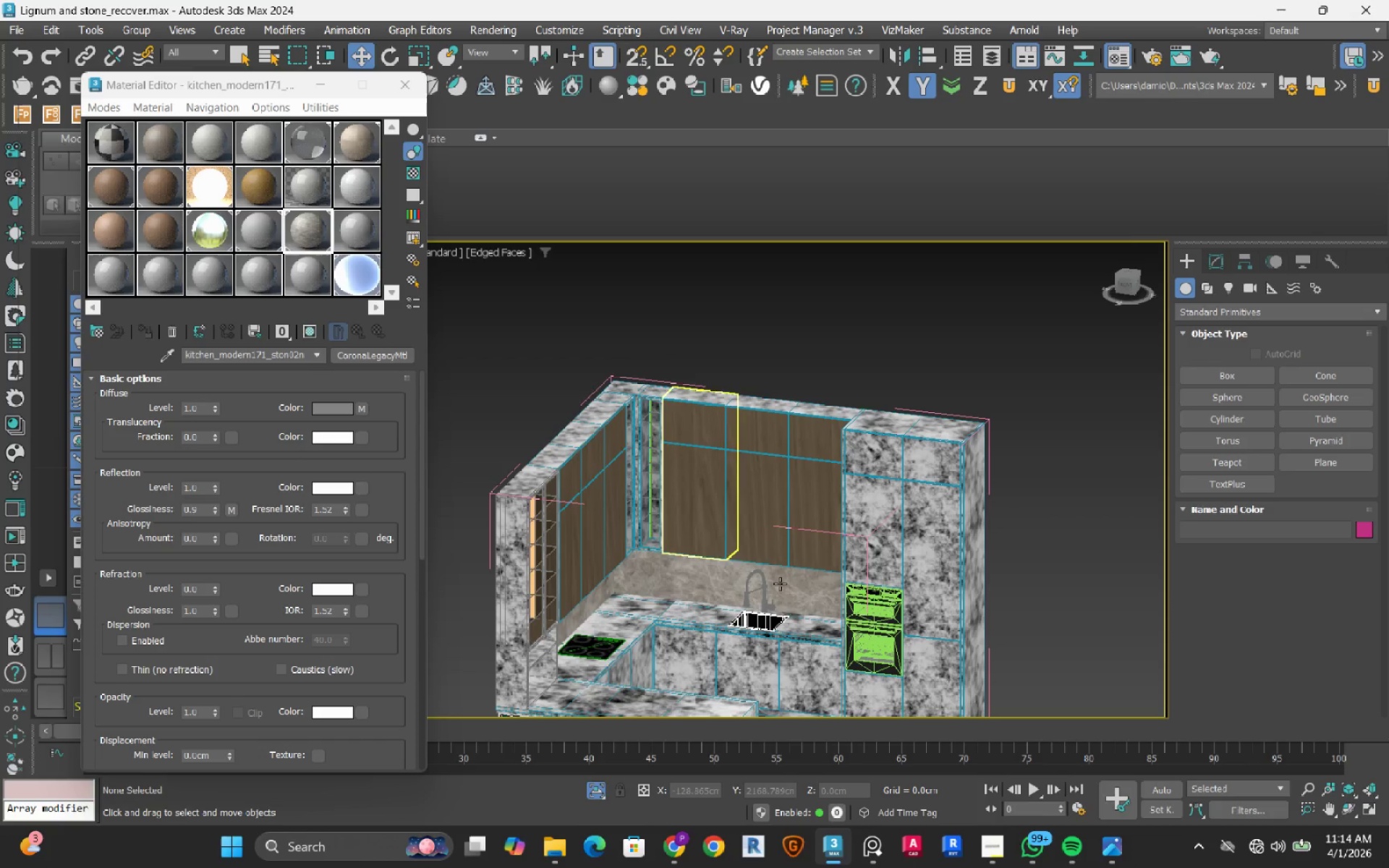 
left_click([780, 584])
 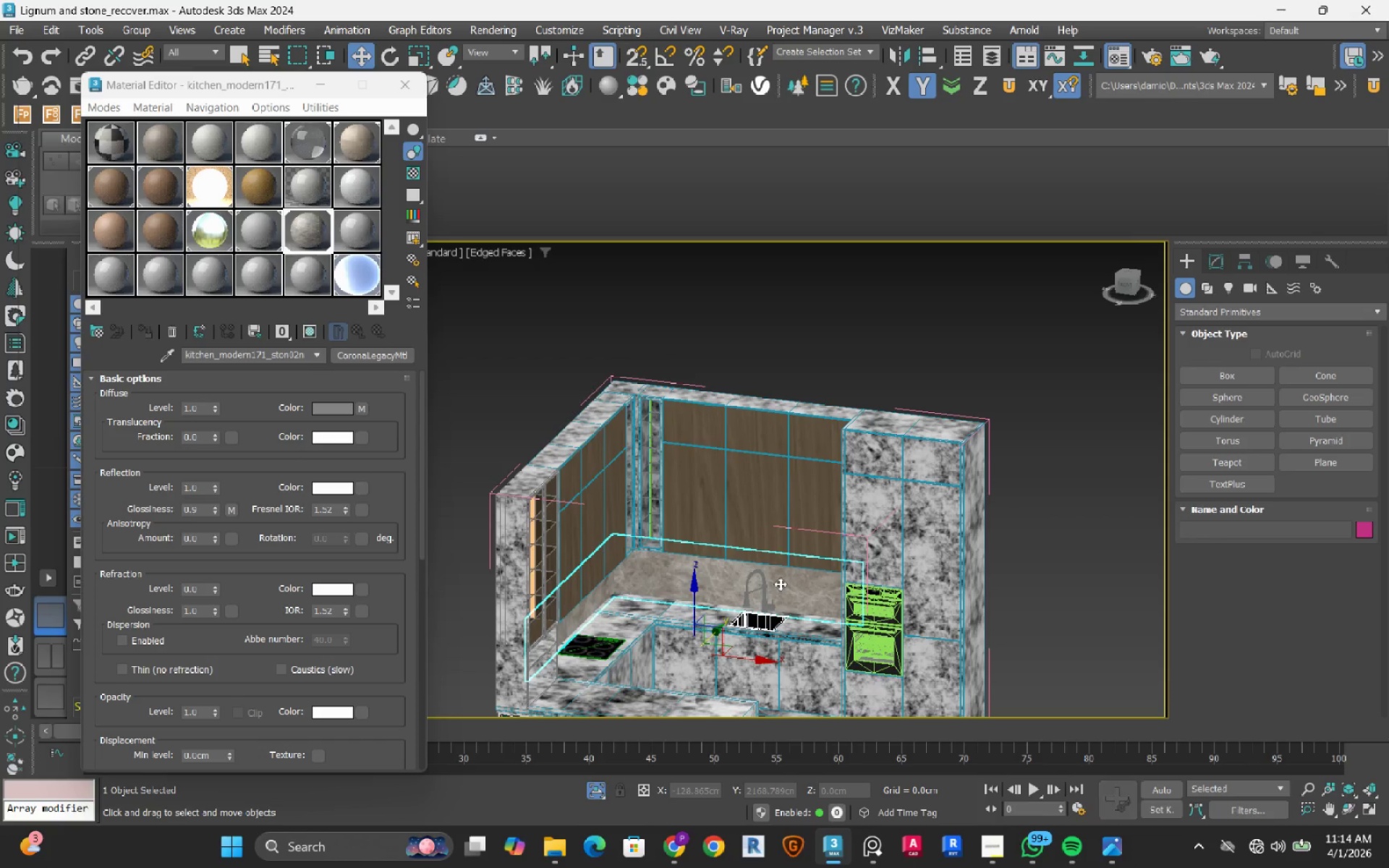 
hold_key(key=AltLeft, duration=0.42)
 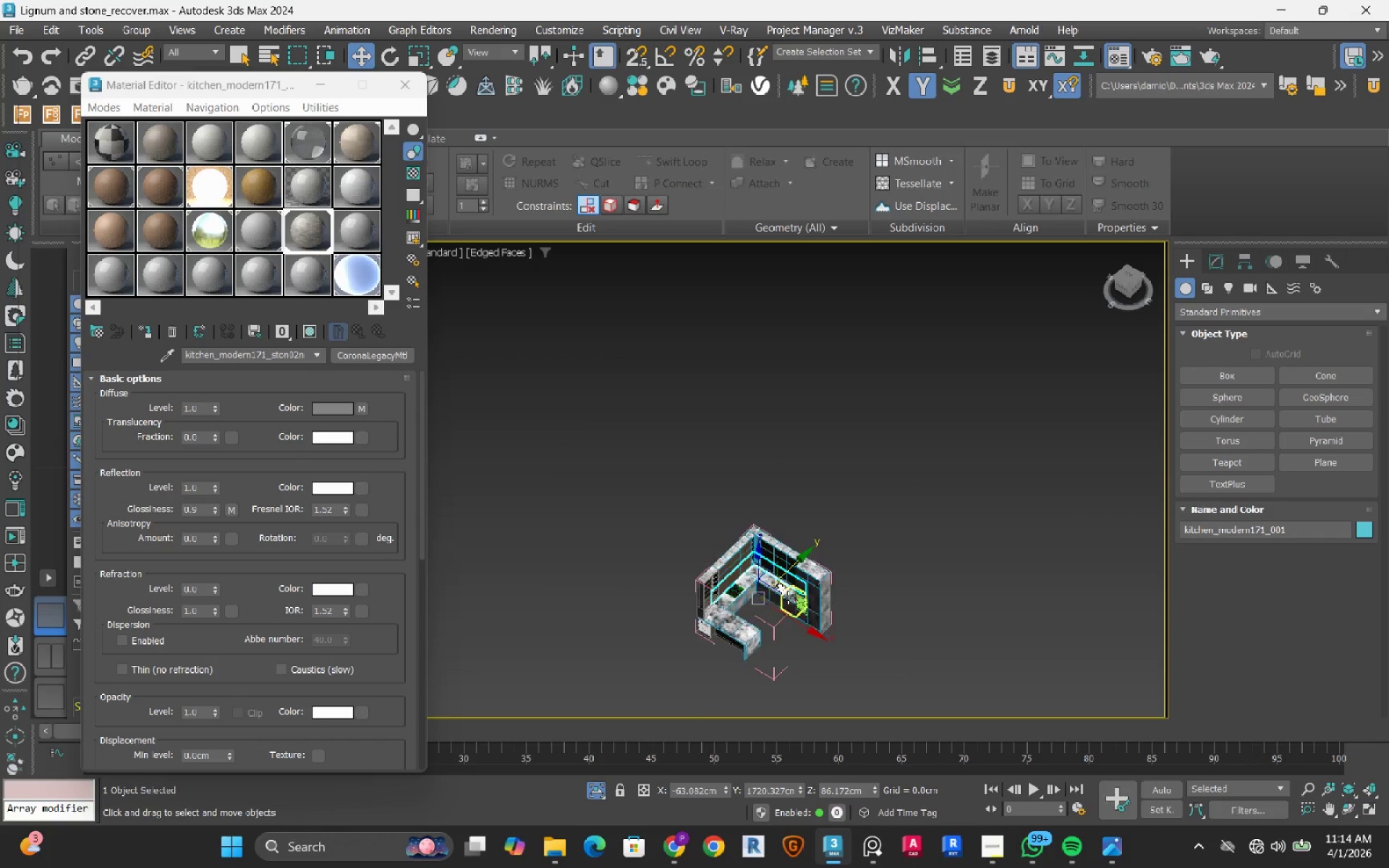 
scroll: coordinate [788, 597], scroll_direction: down, amount: 10.0
 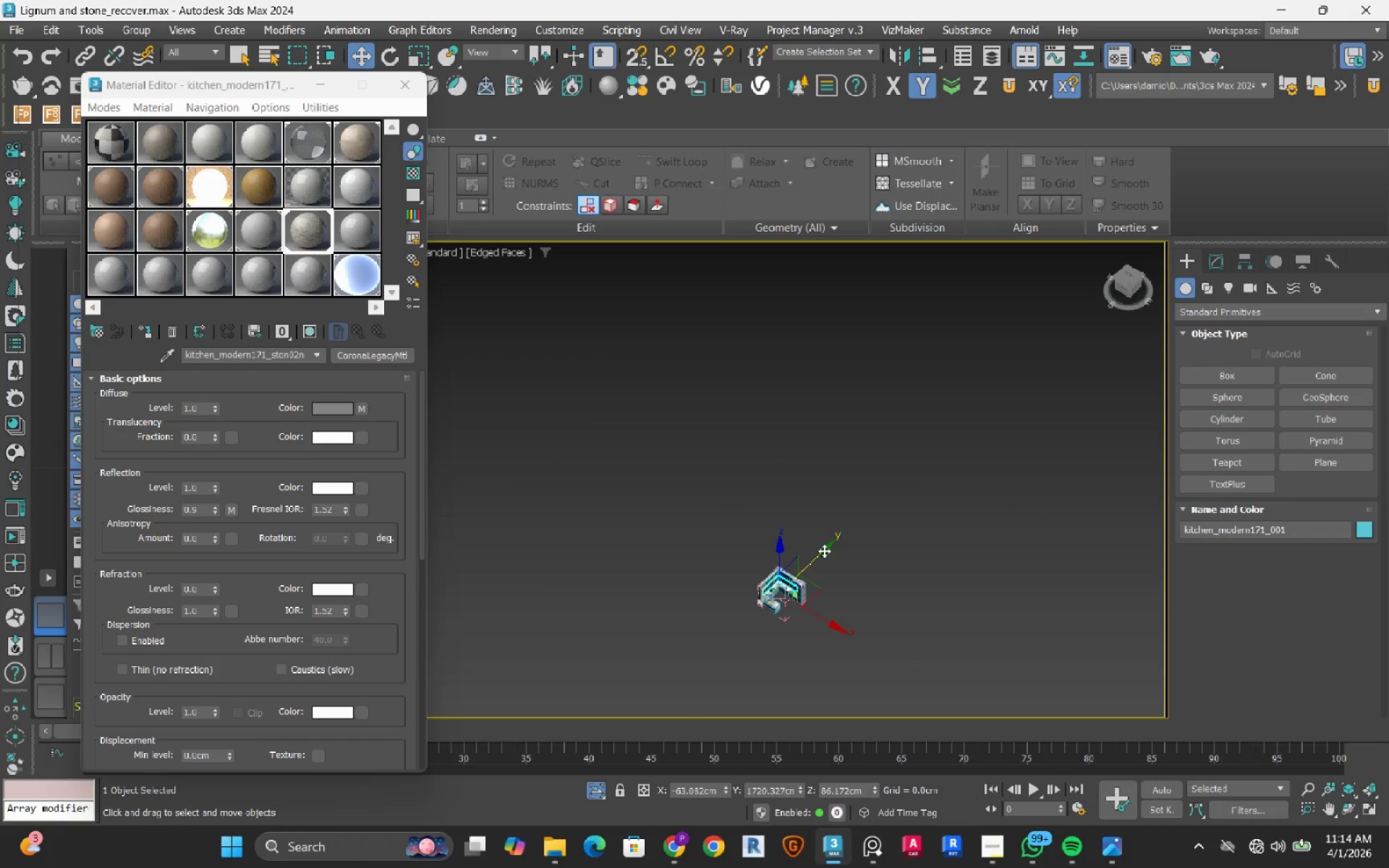 
left_click_drag(start_coordinate=[824, 550], to_coordinate=[524, 703])
 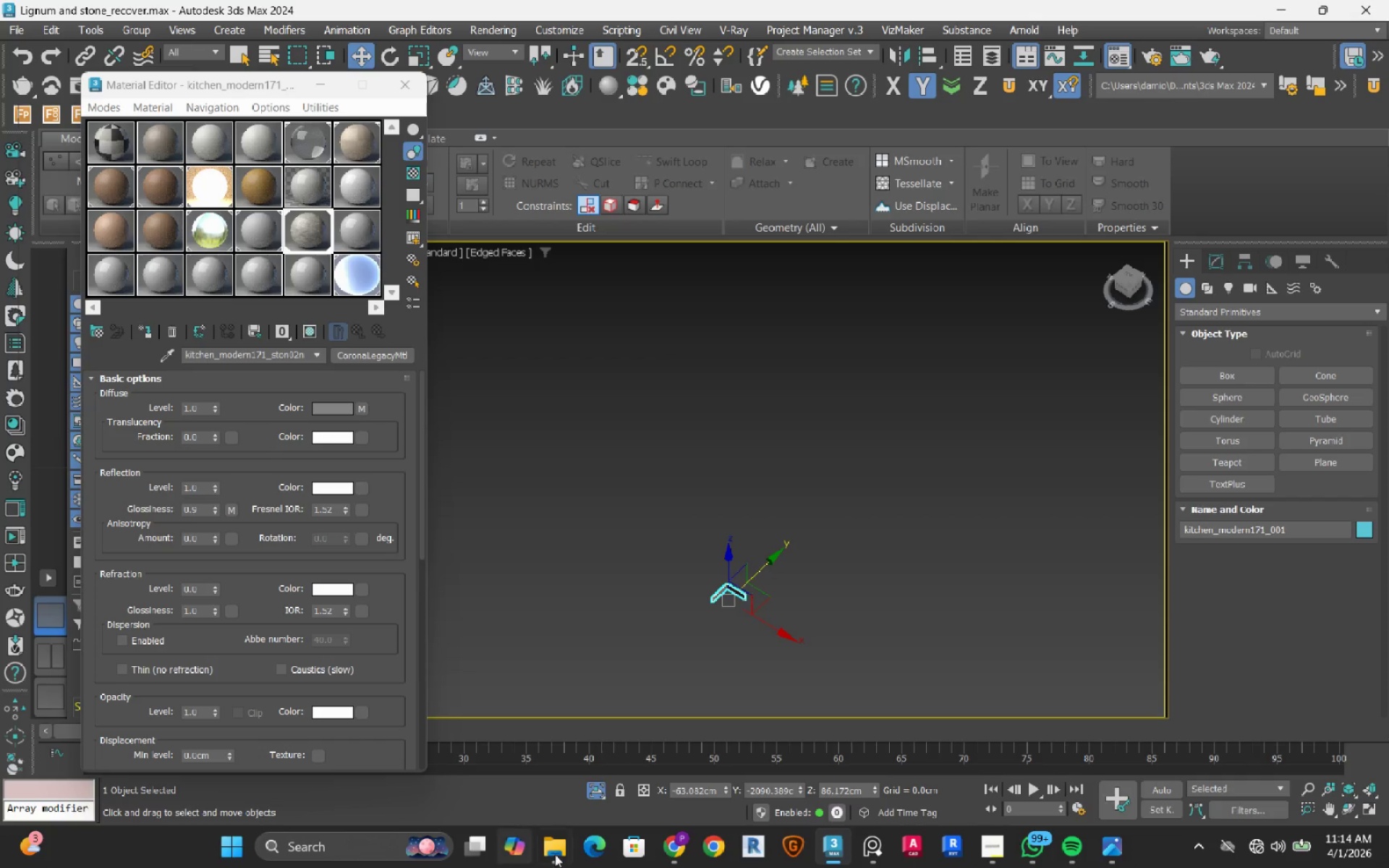 
left_click([594, 790])
 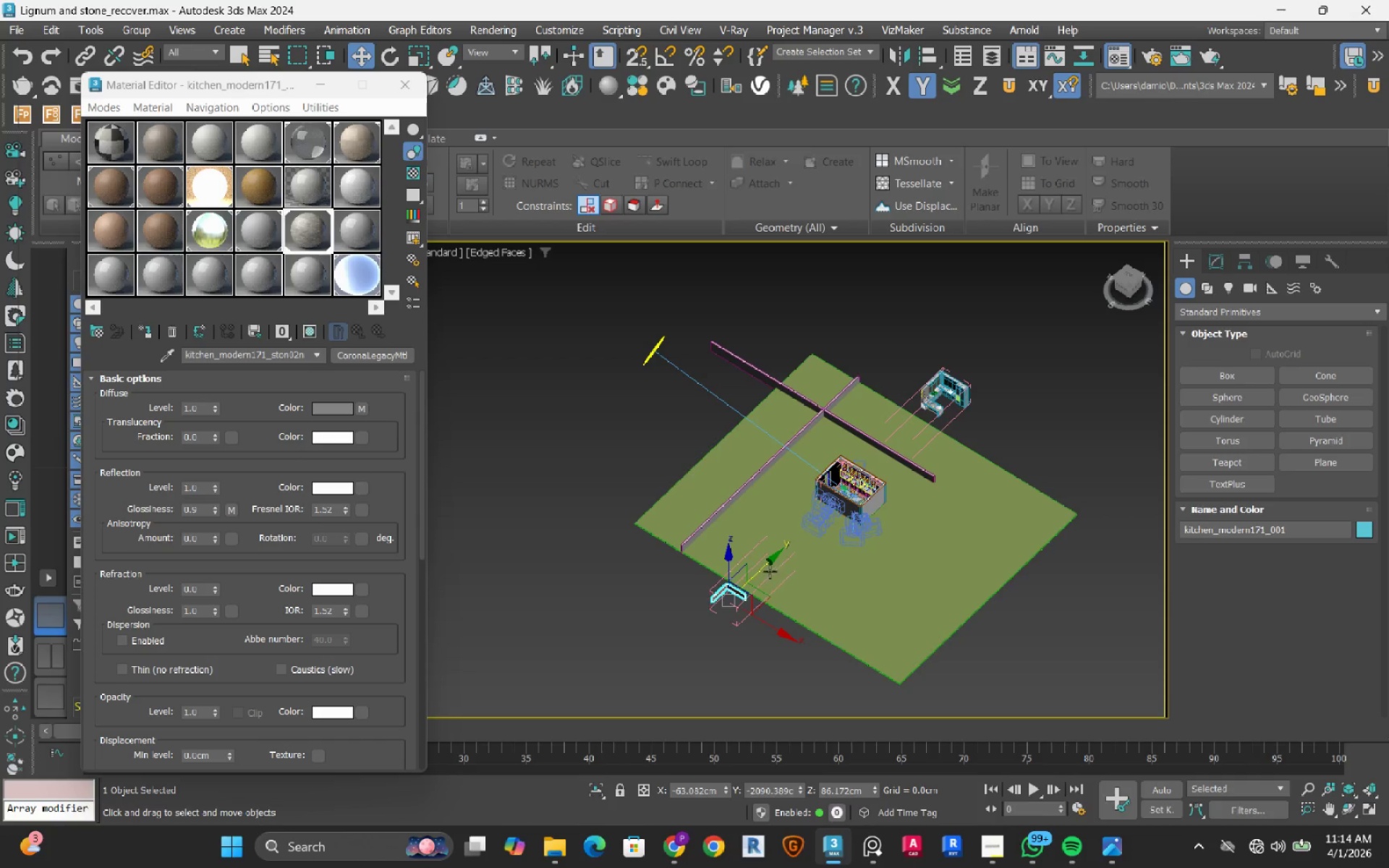 
left_click_drag(start_coordinate=[770, 558], to_coordinate=[905, 465])
 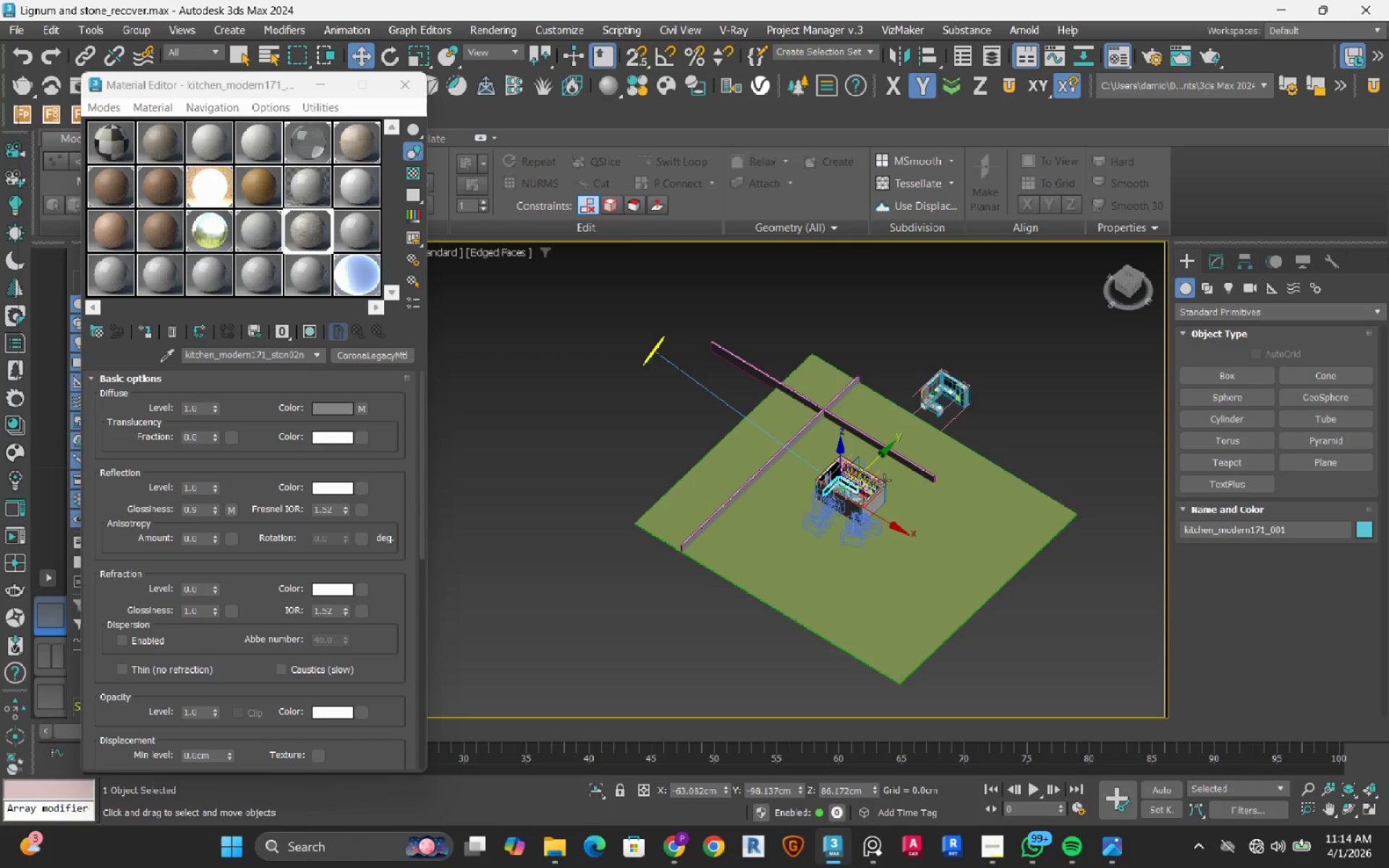 
scroll: coordinate [846, 511], scroll_direction: up, amount: 6.0
 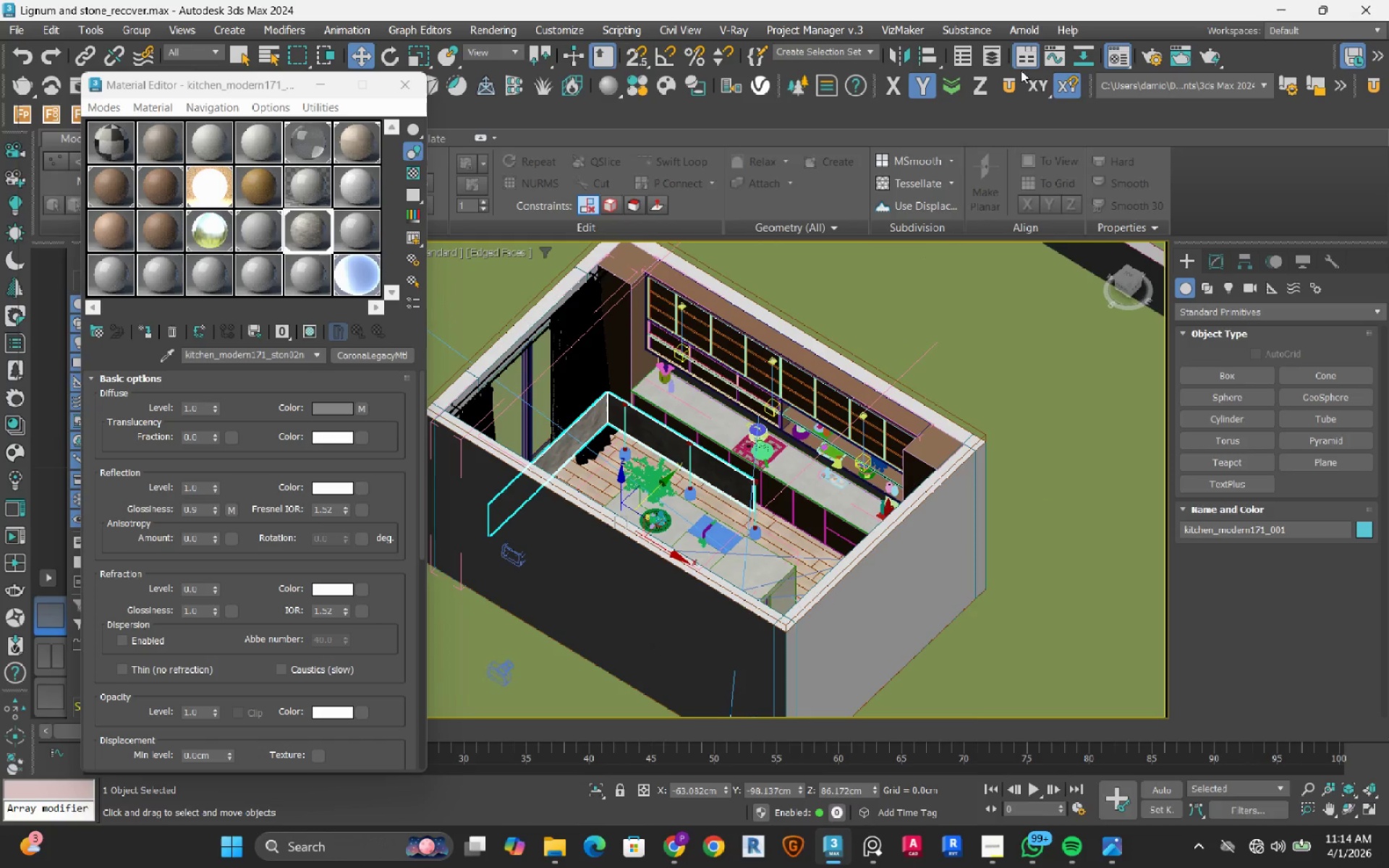 
left_click([1011, 77])
 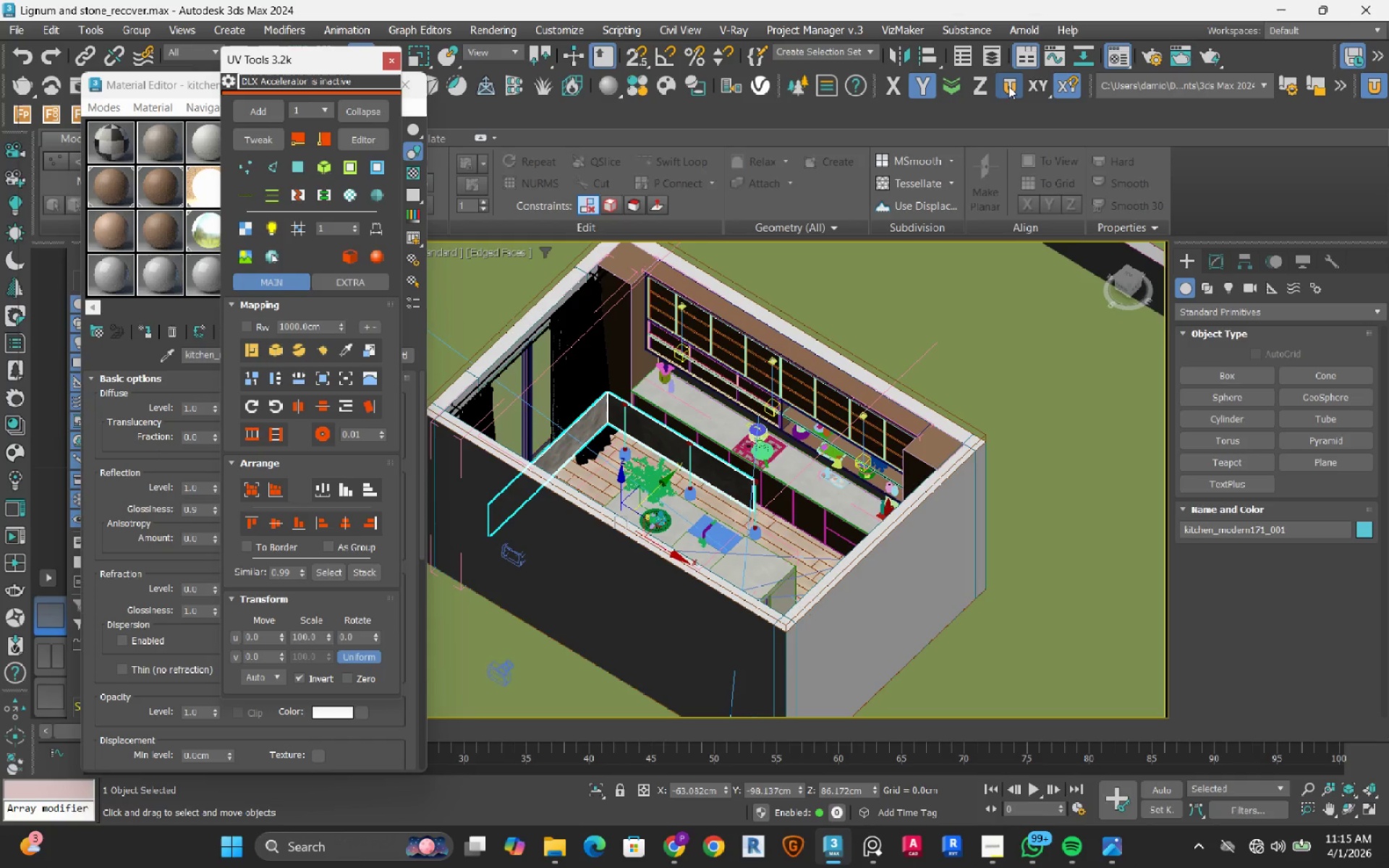 
wait(88.53)
 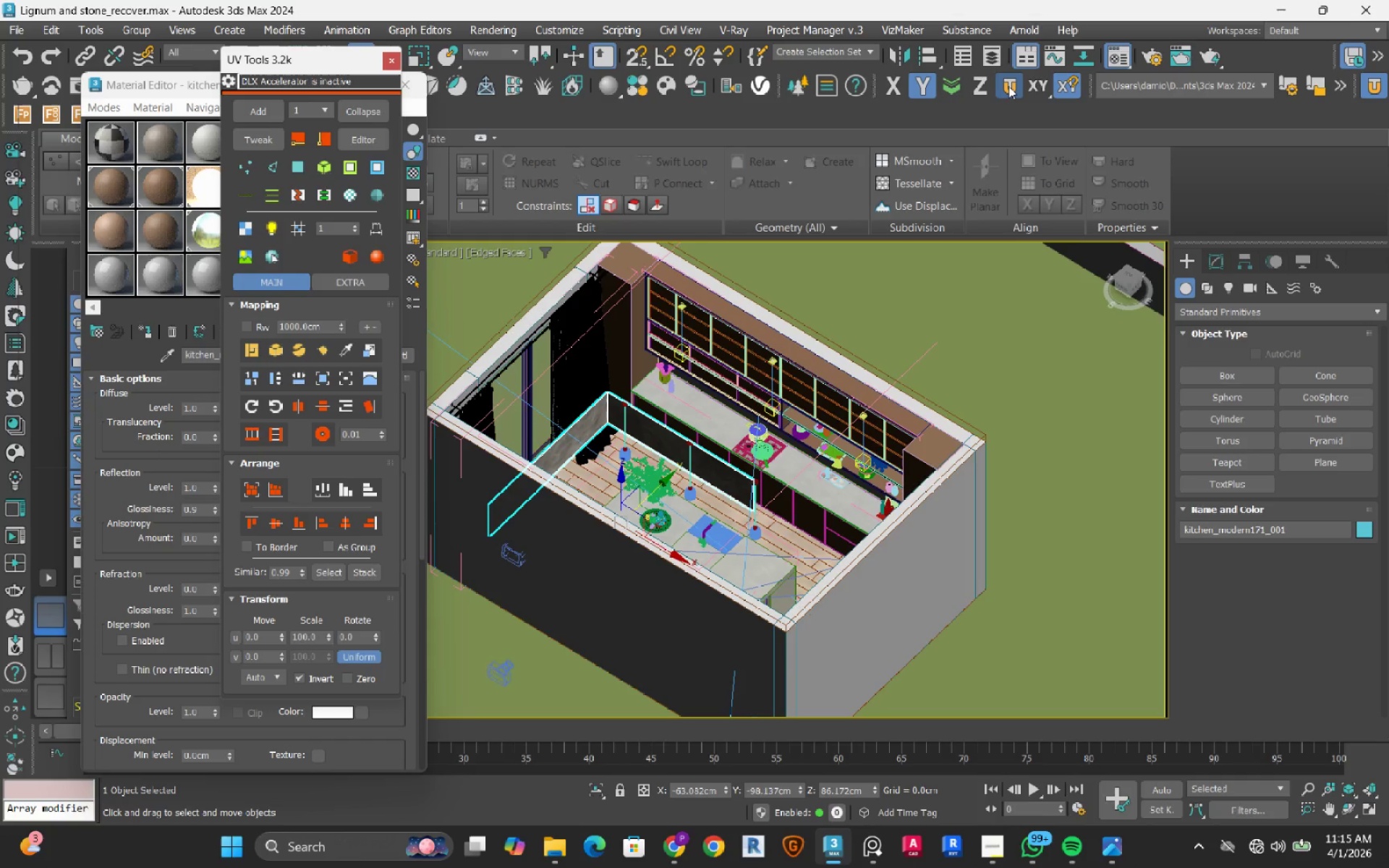 
left_click([1254, 841])
 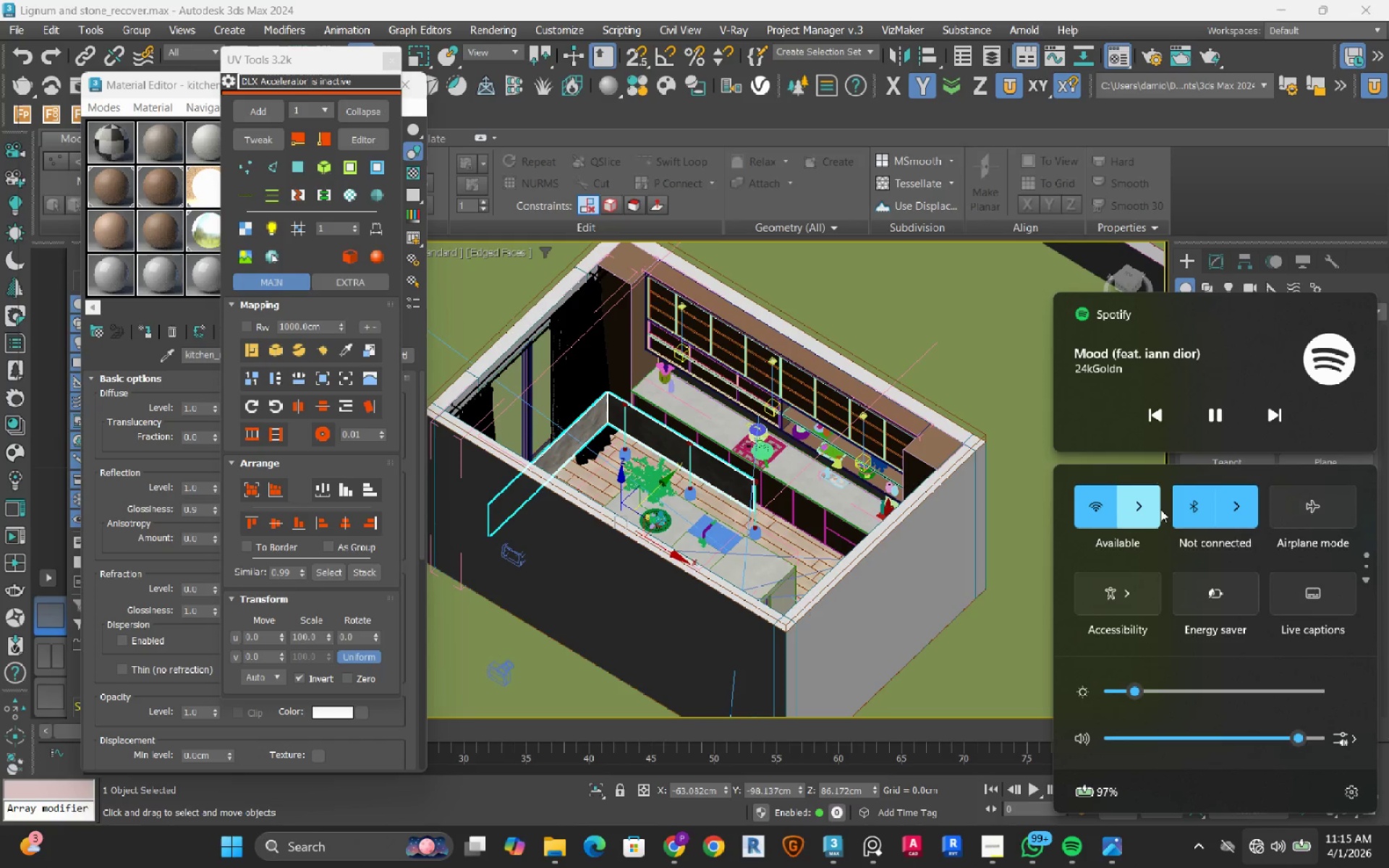 
left_click([1160, 509])
 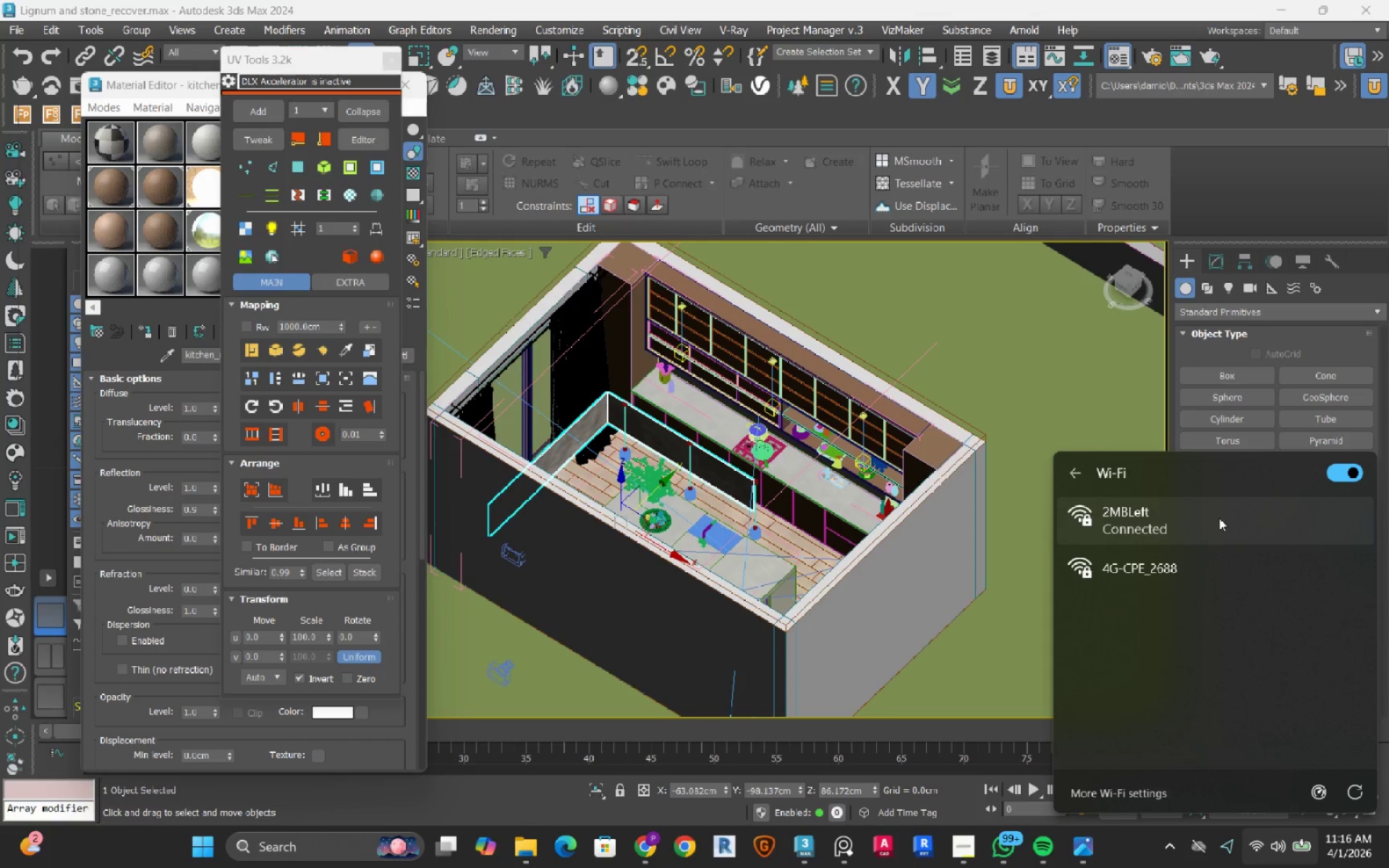 
wait(15.97)
 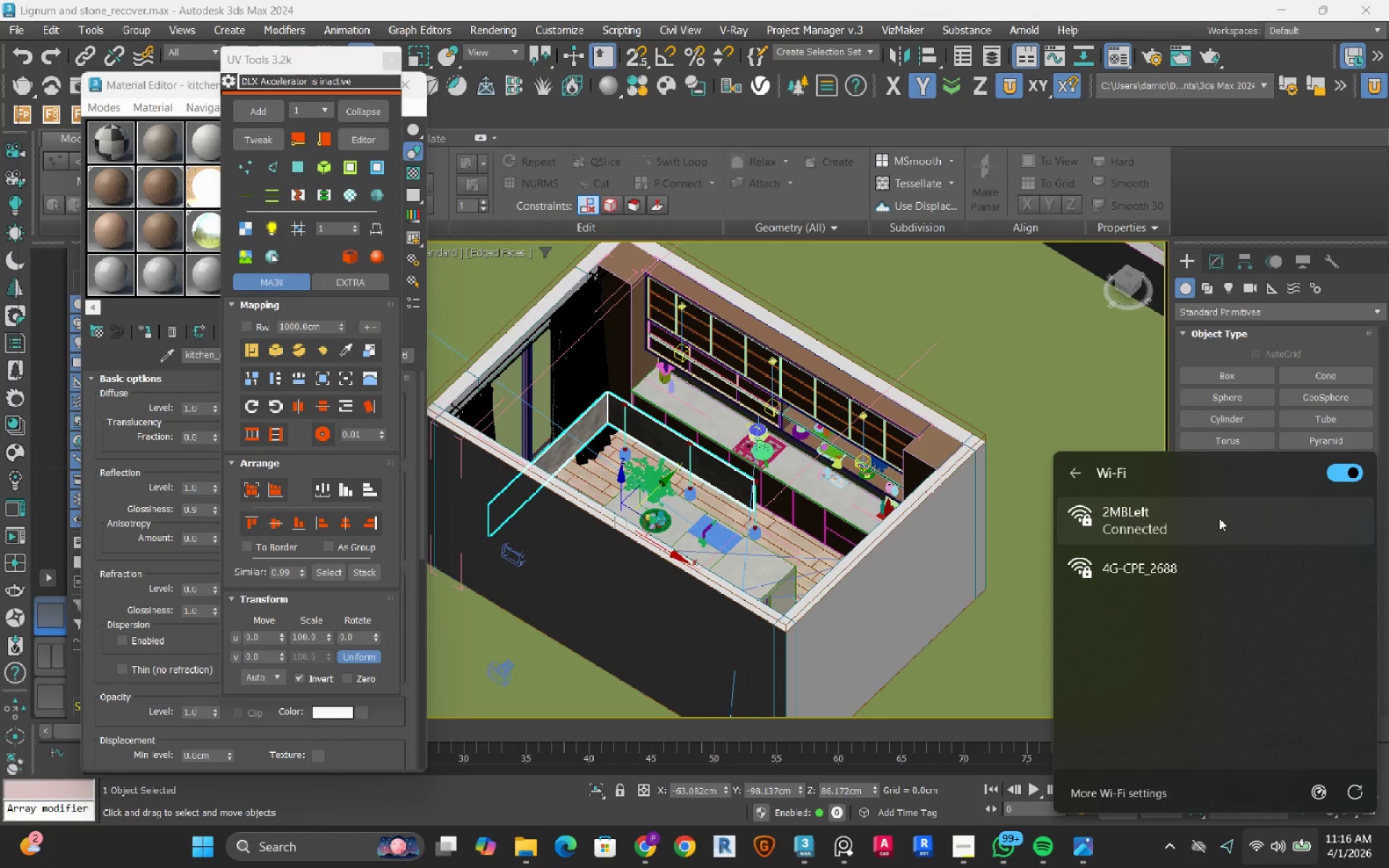 
left_click([957, 860])